 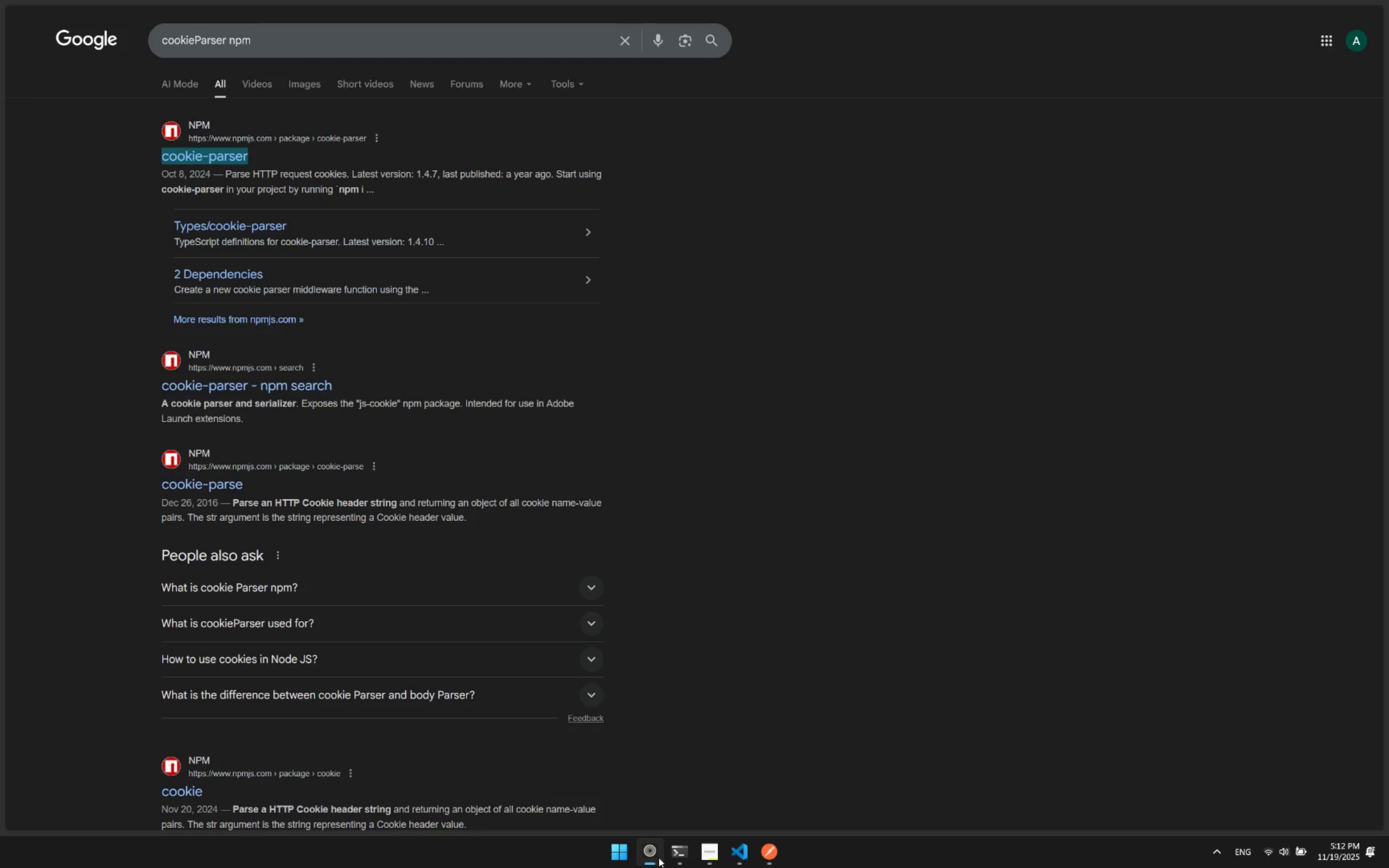 
left_click_drag(start_coordinate=[360, 52], to_coordinate=[124, 27])
 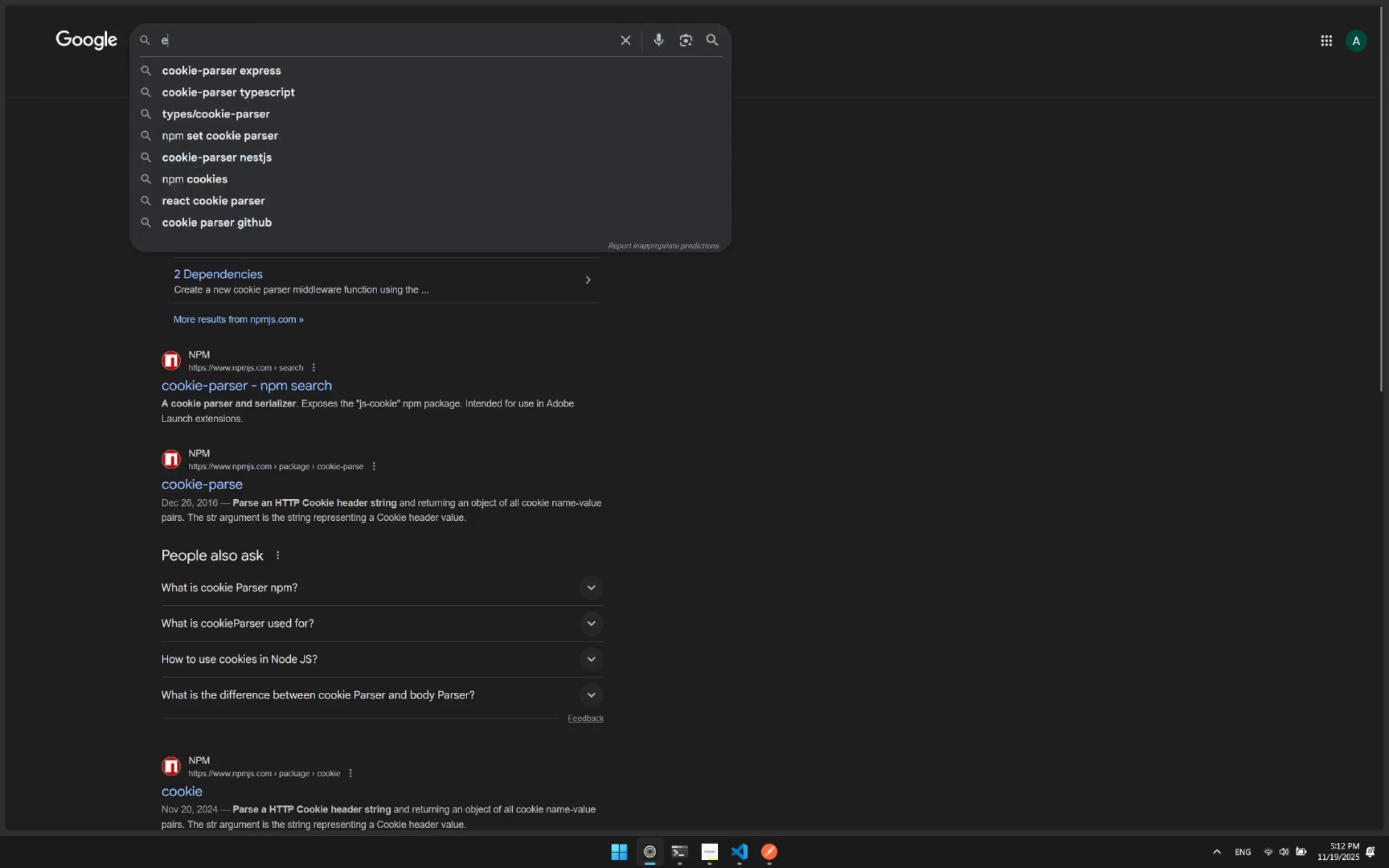 
type(express rate)
 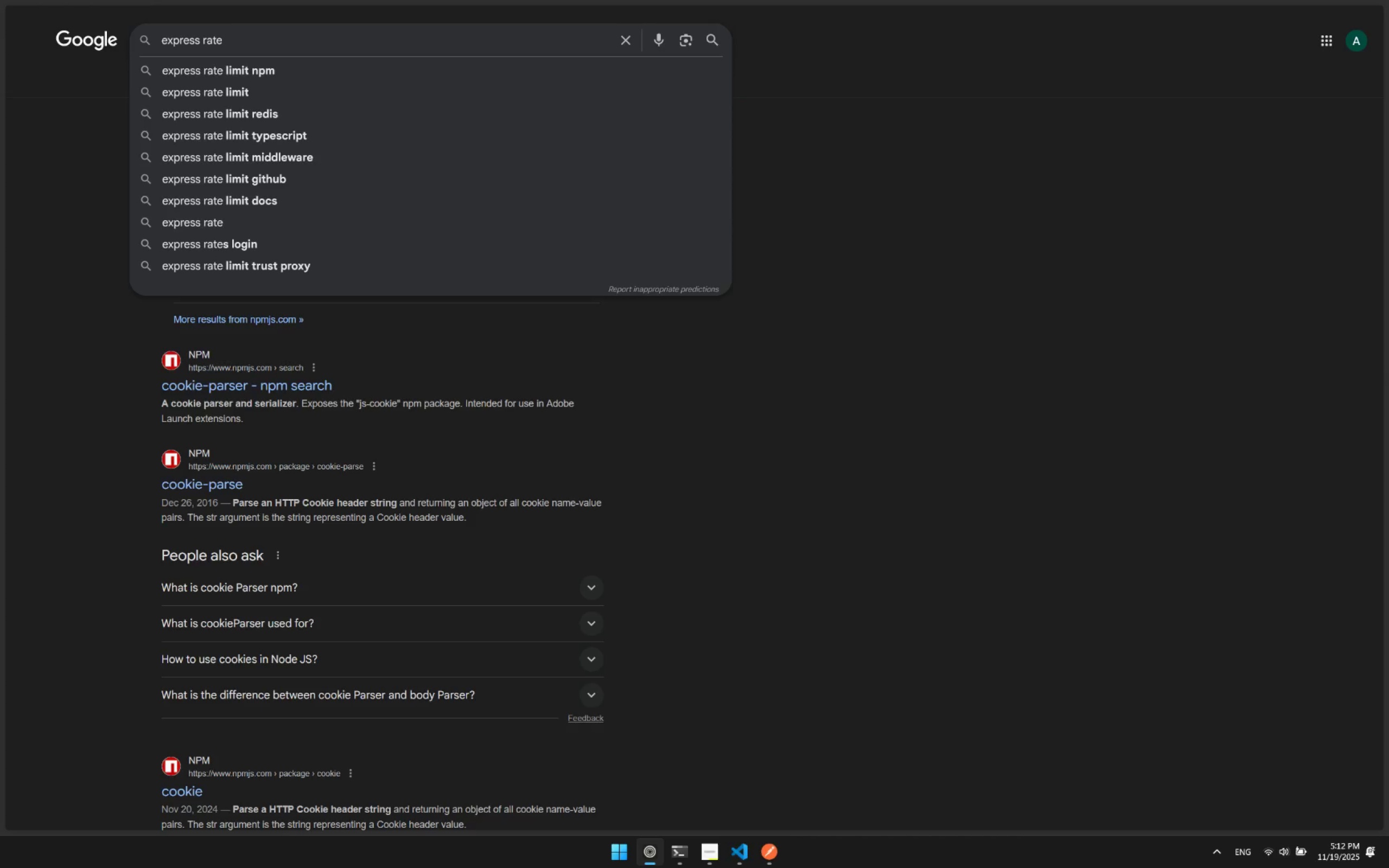 
key(ArrowDown)
 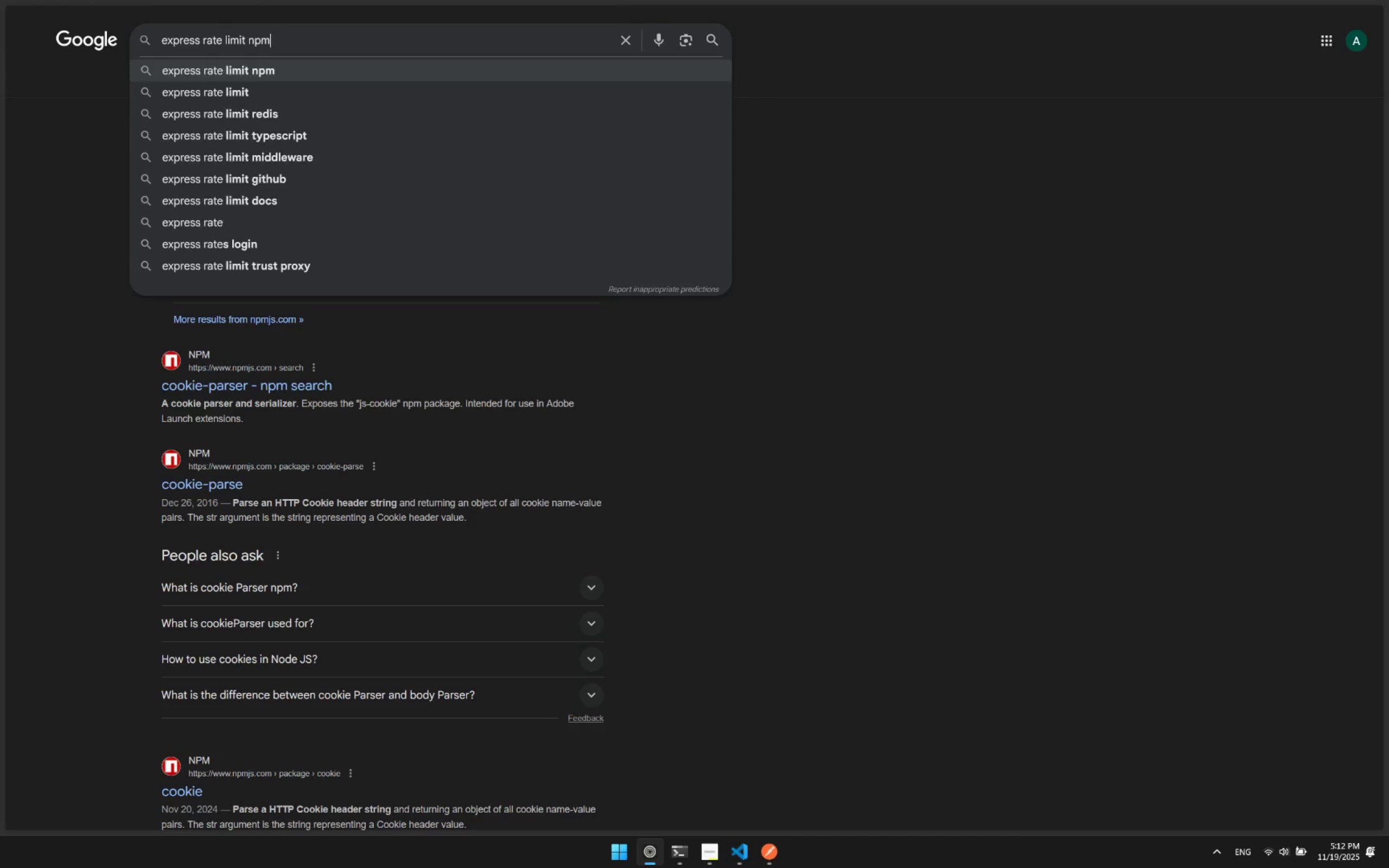 
key(Enter)
 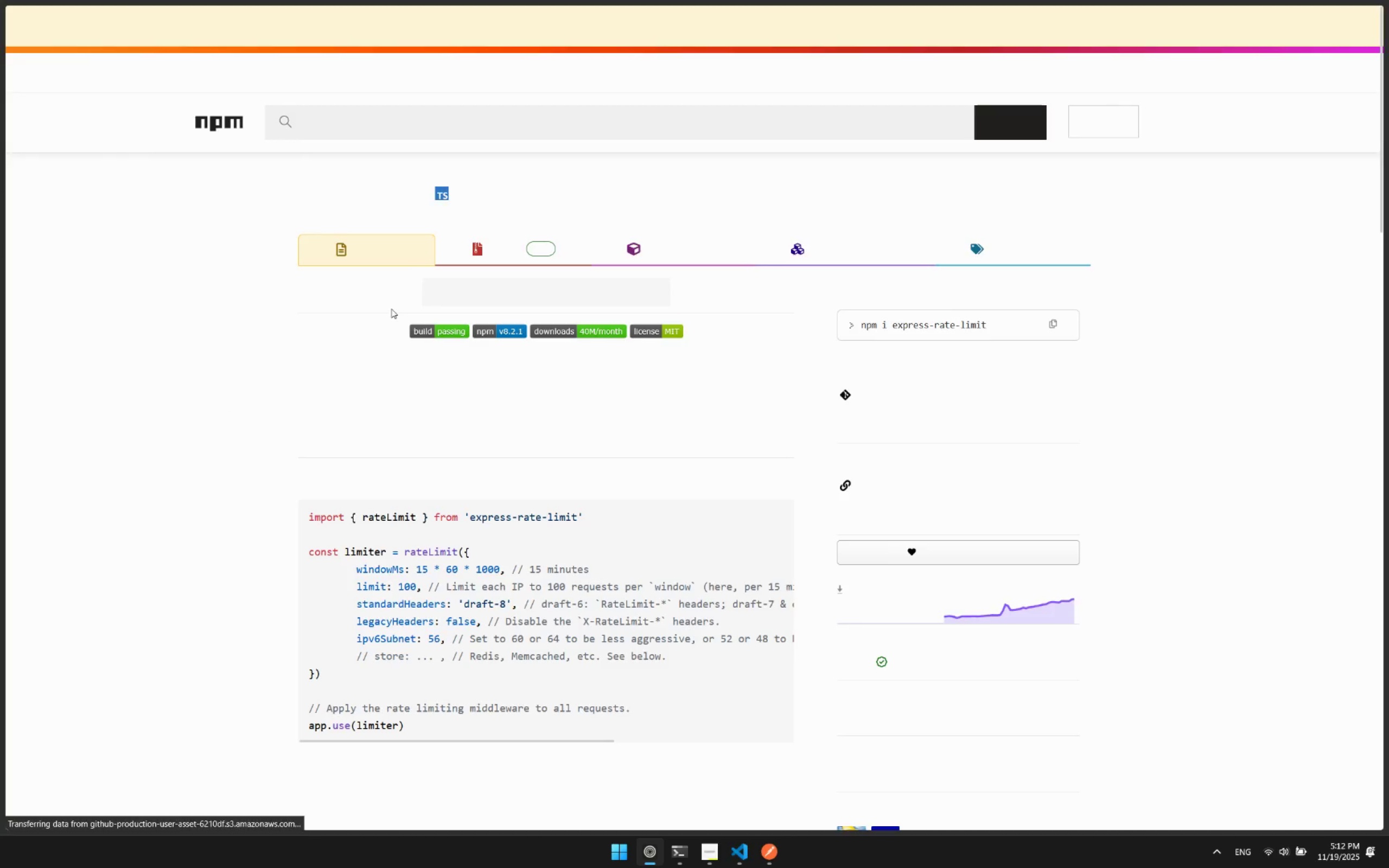 
wait(6.95)
 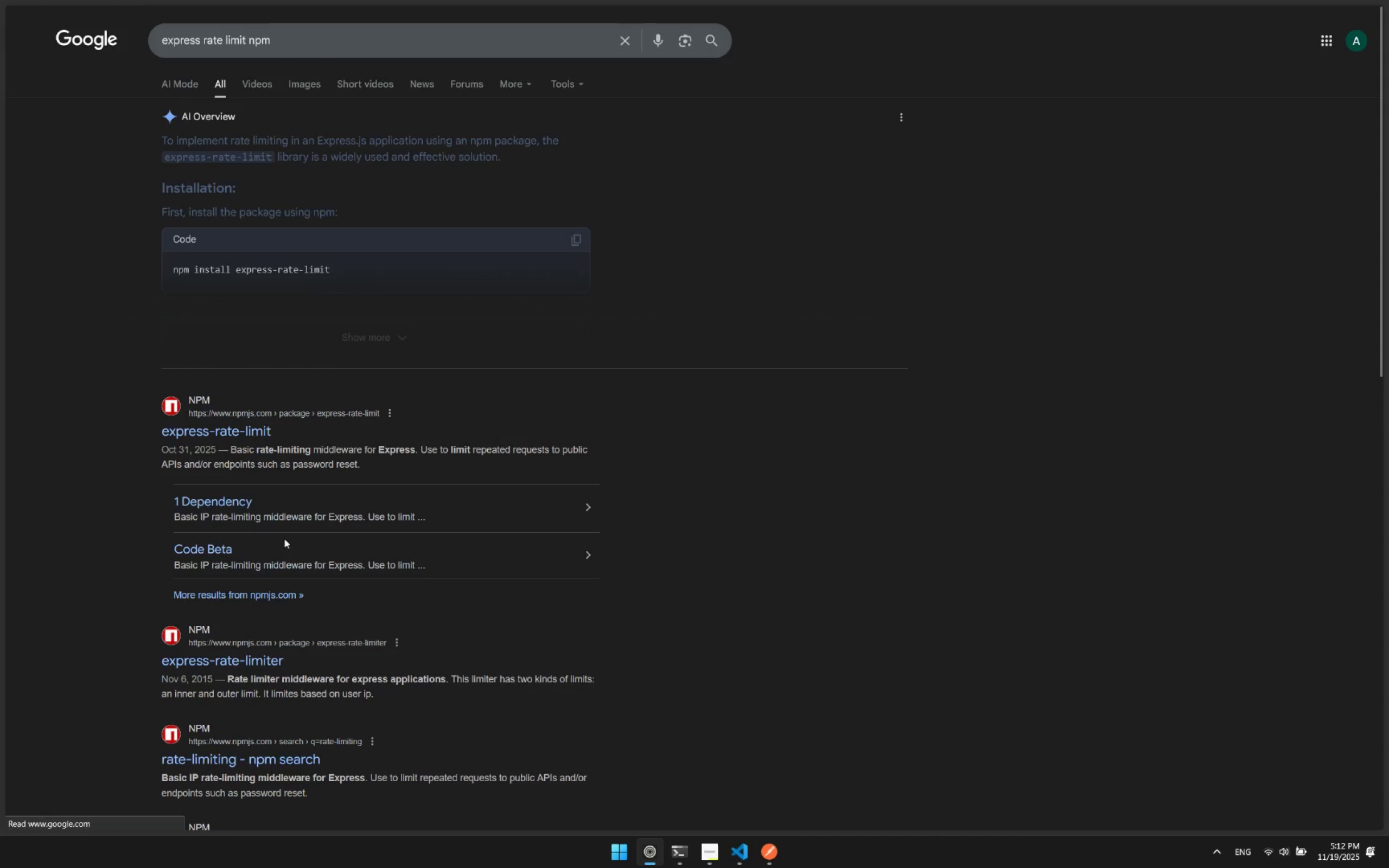 
scroll: coordinate [464, 506], scroll_direction: down, amount: 2.0
 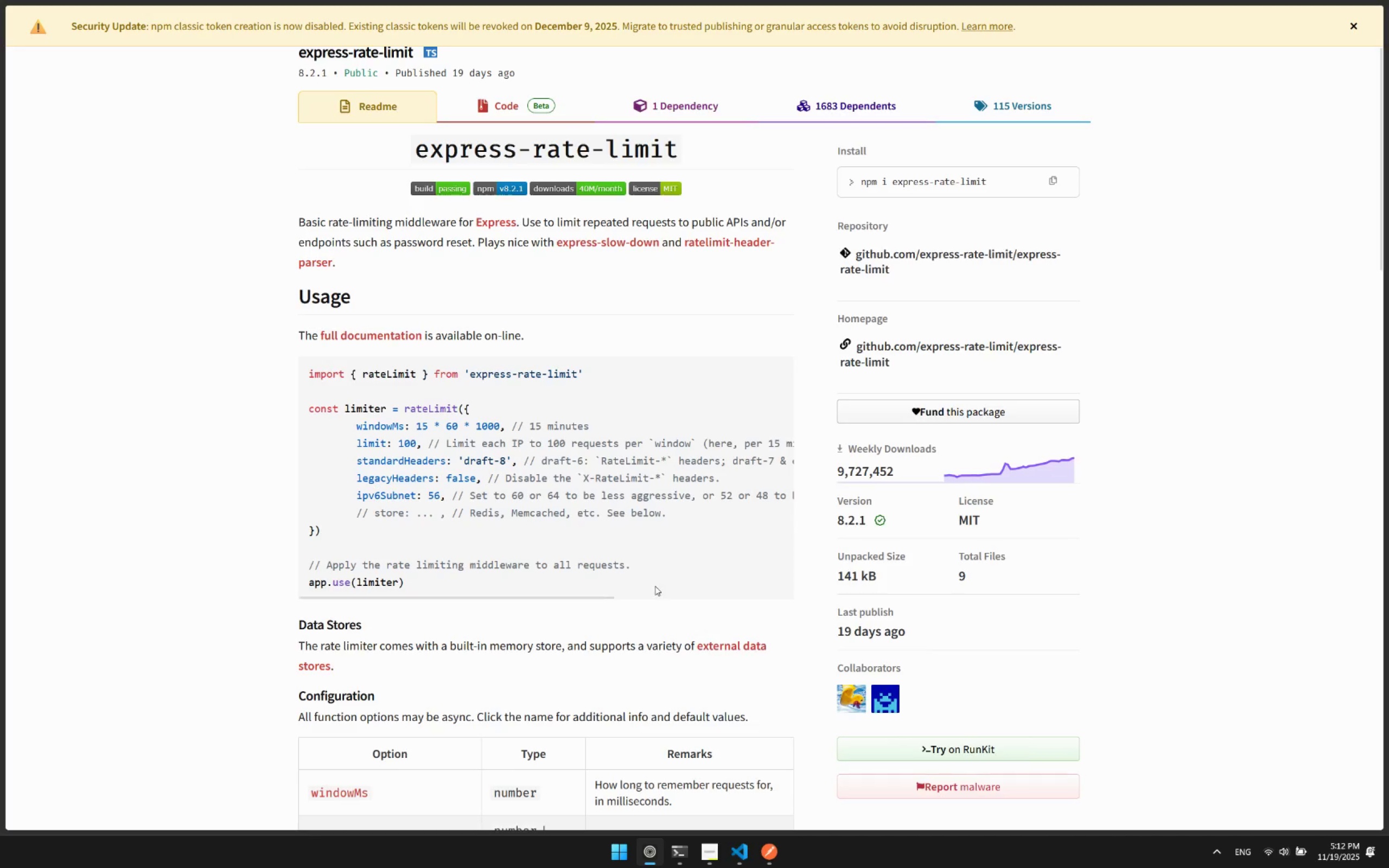 
wait(6.24)
 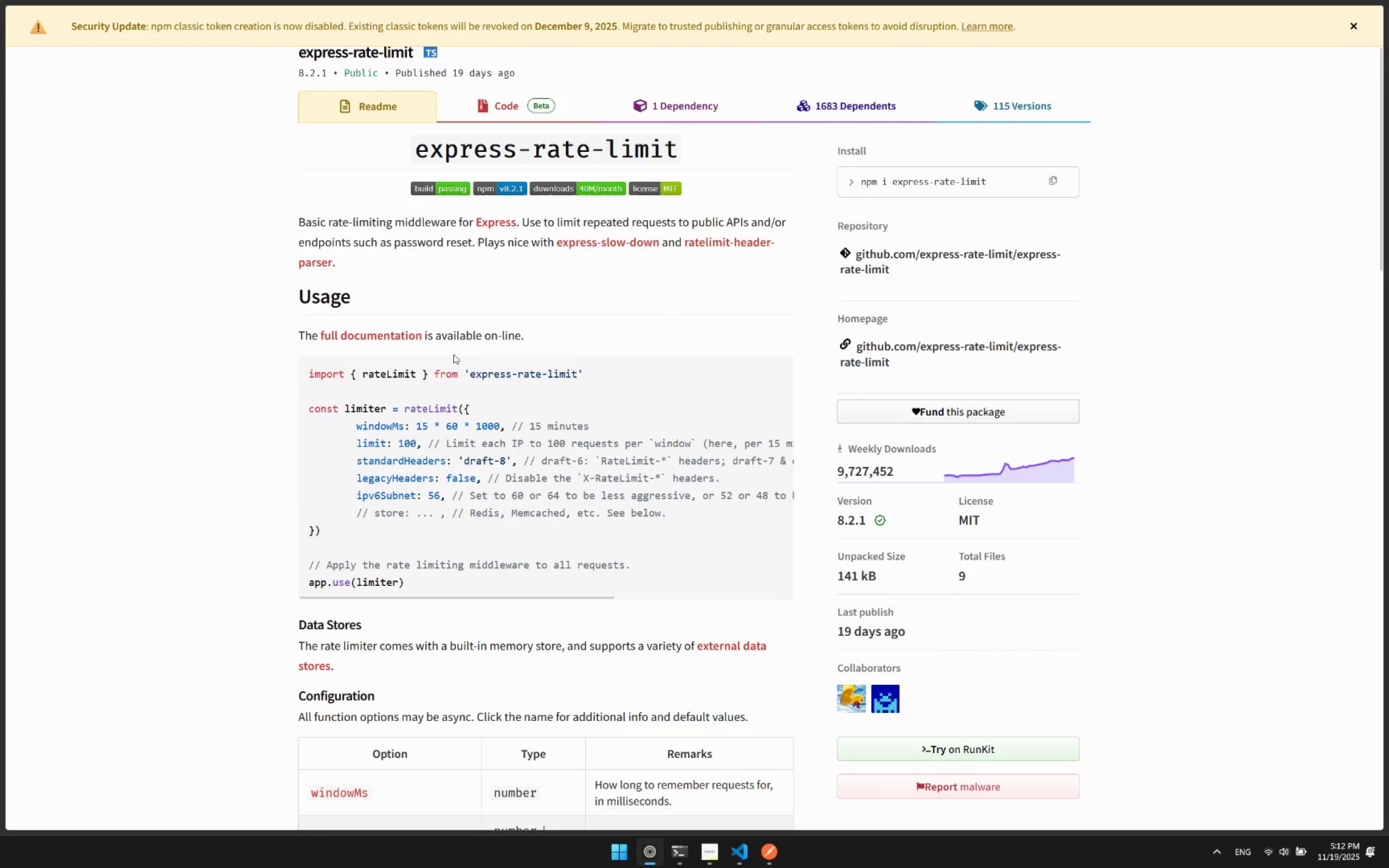 
left_click([749, 852])
 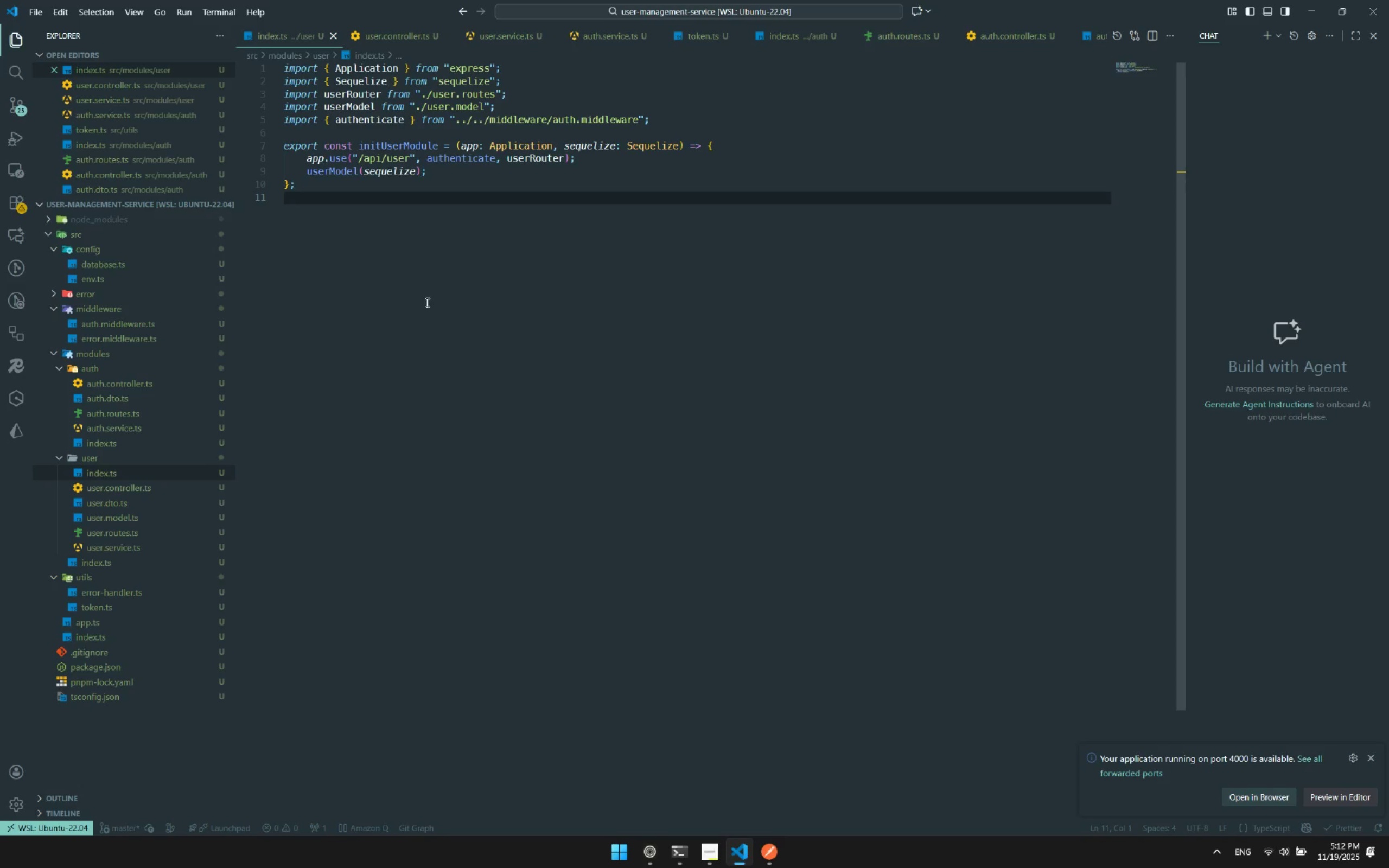 
left_click([404, 251])
 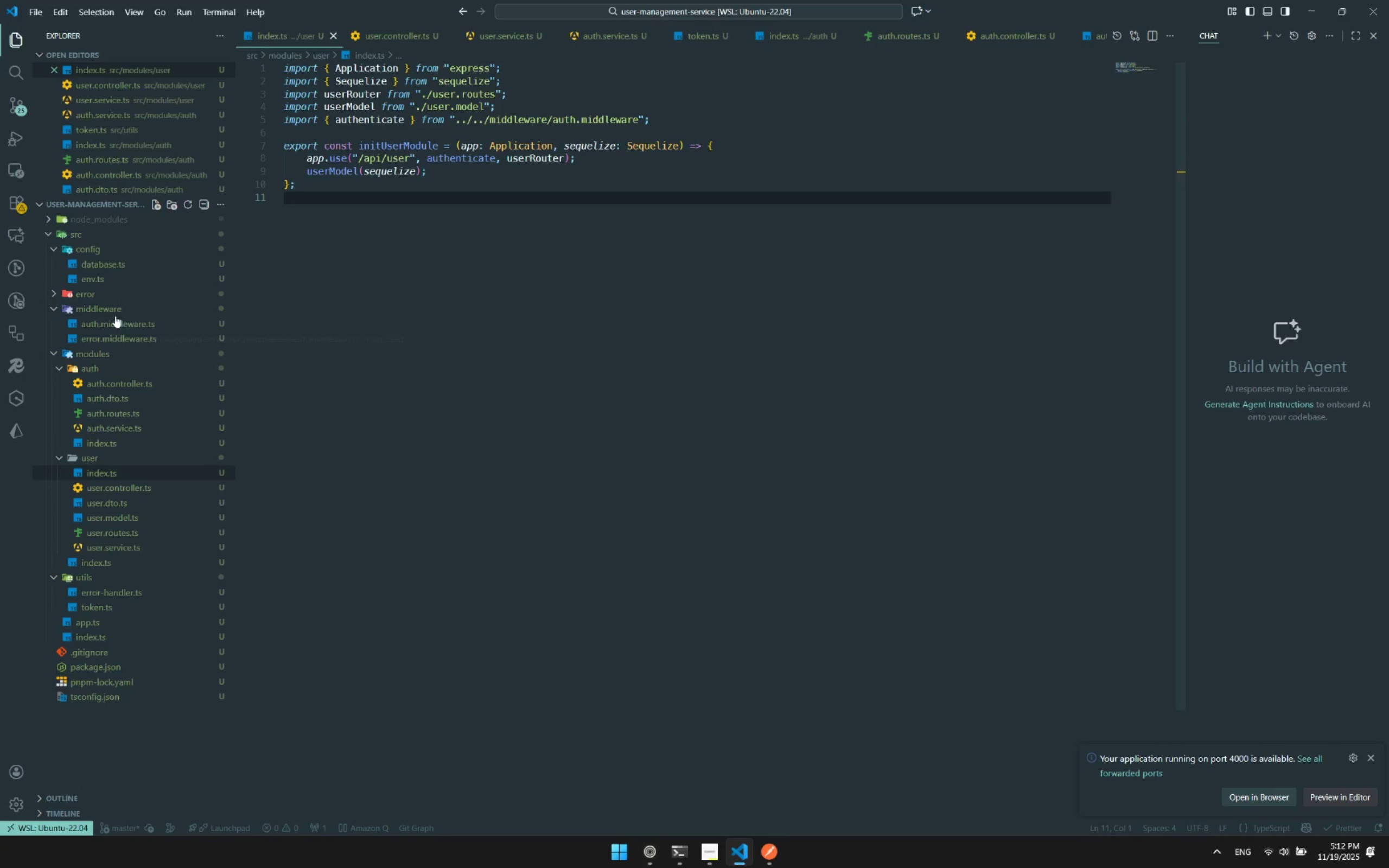 
right_click([101, 311])
 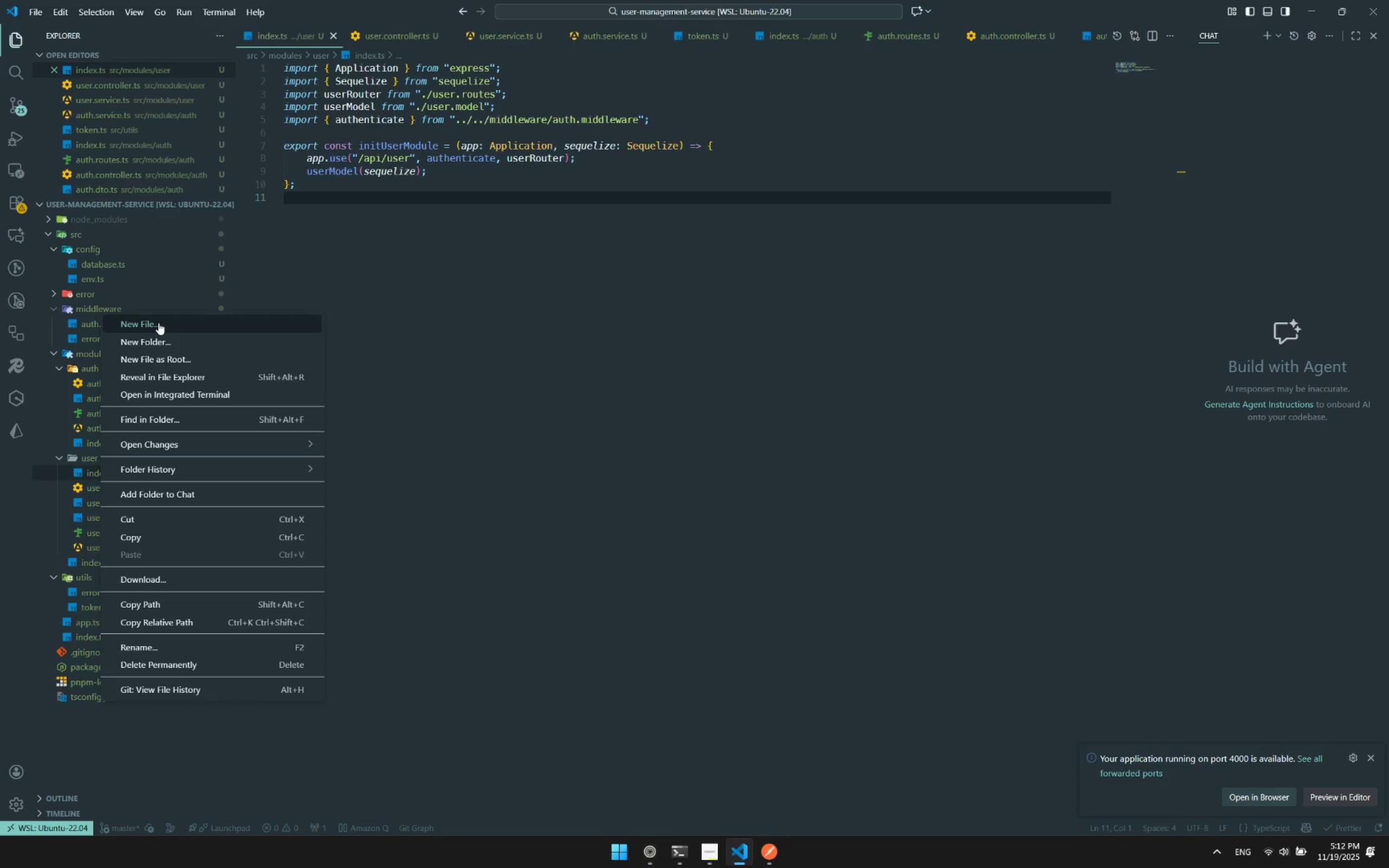 
left_click([158, 323])
 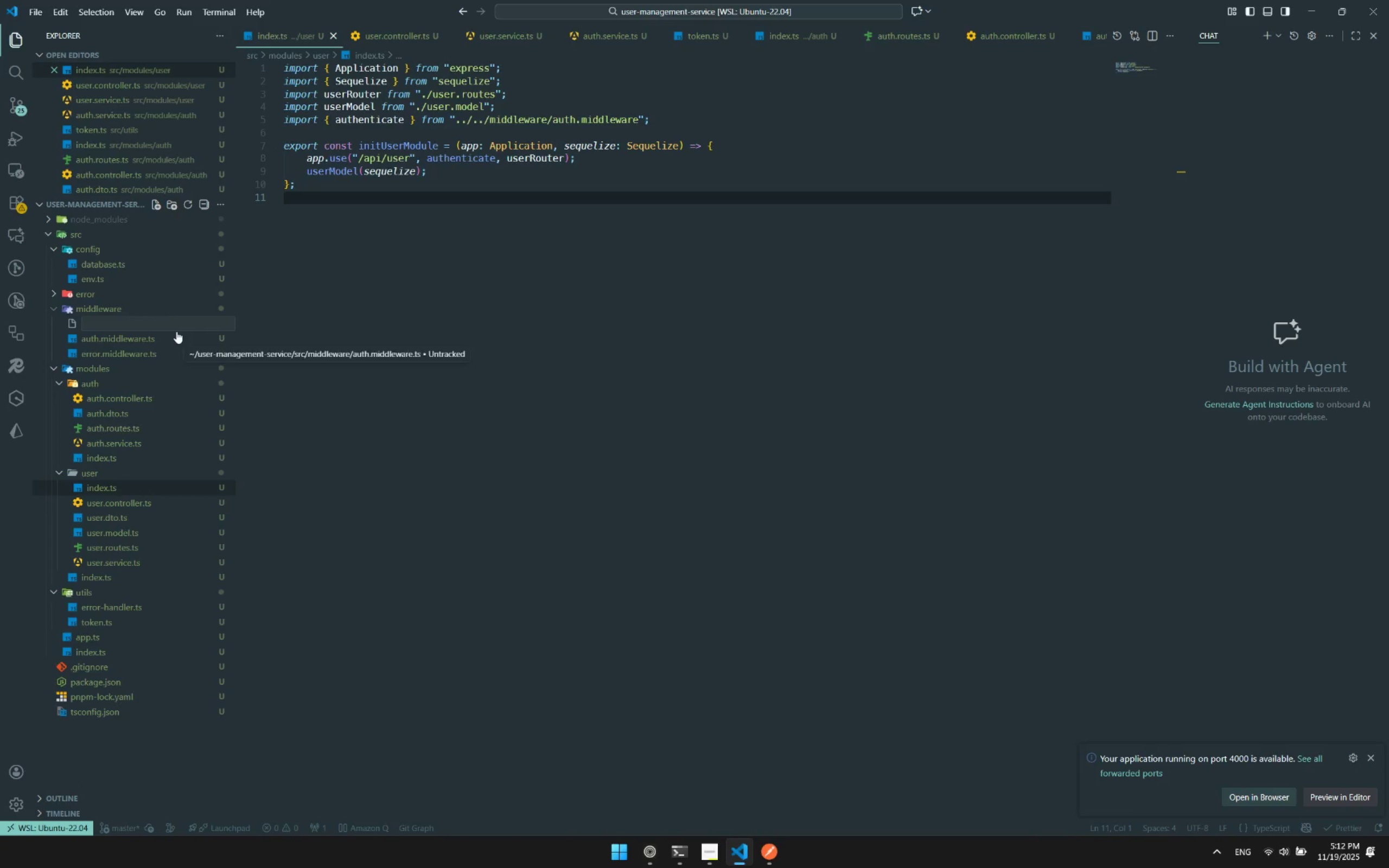 
type(ratelimitter.)
key(Backspace)
key(Backspace)
key(Backspace)
key(Backspace)
key(Backspace)
key(Backspace)
key(Backspace)
key(Backspace)
type(imitter.middleware.ts)
 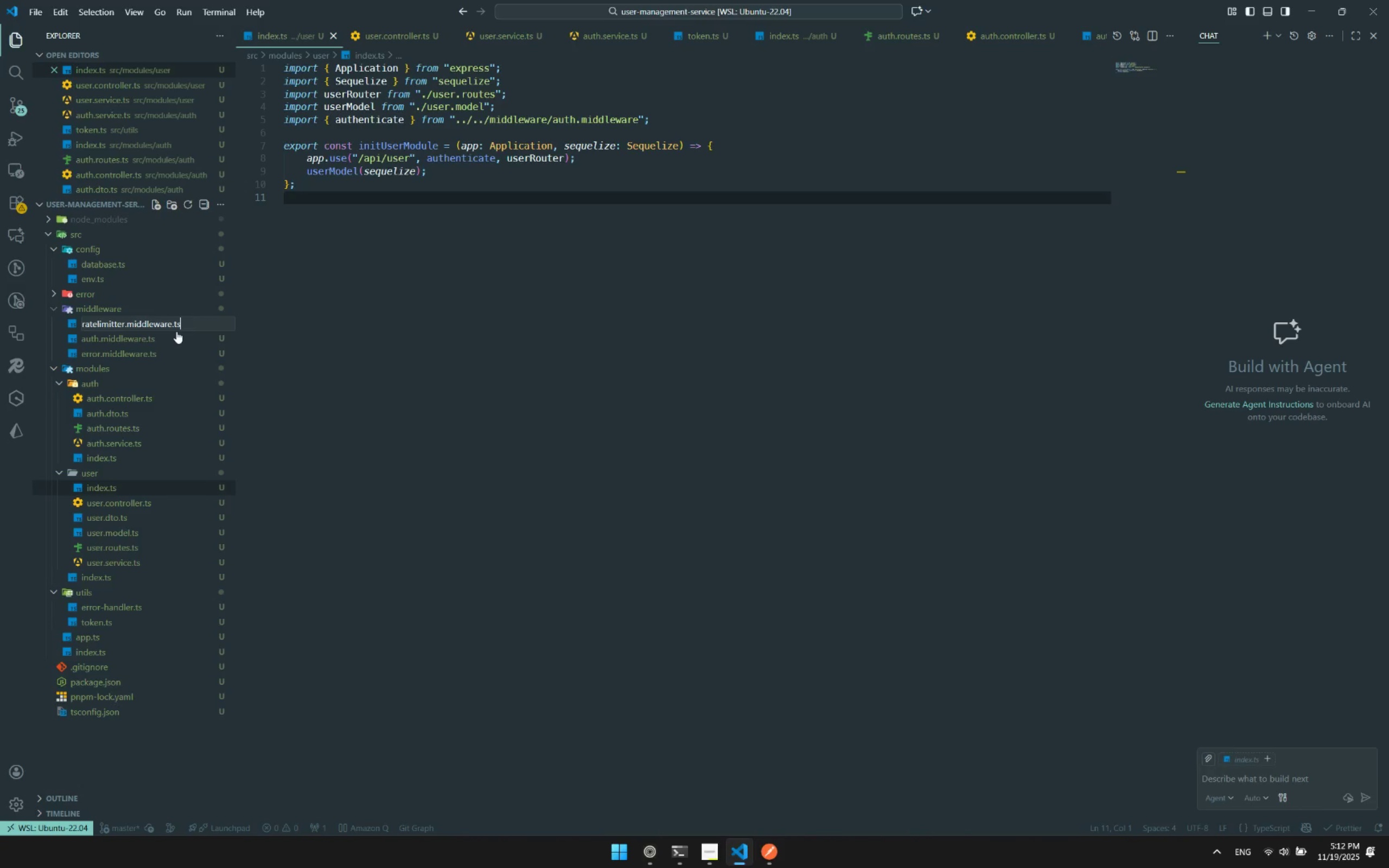 
key(Enter)
 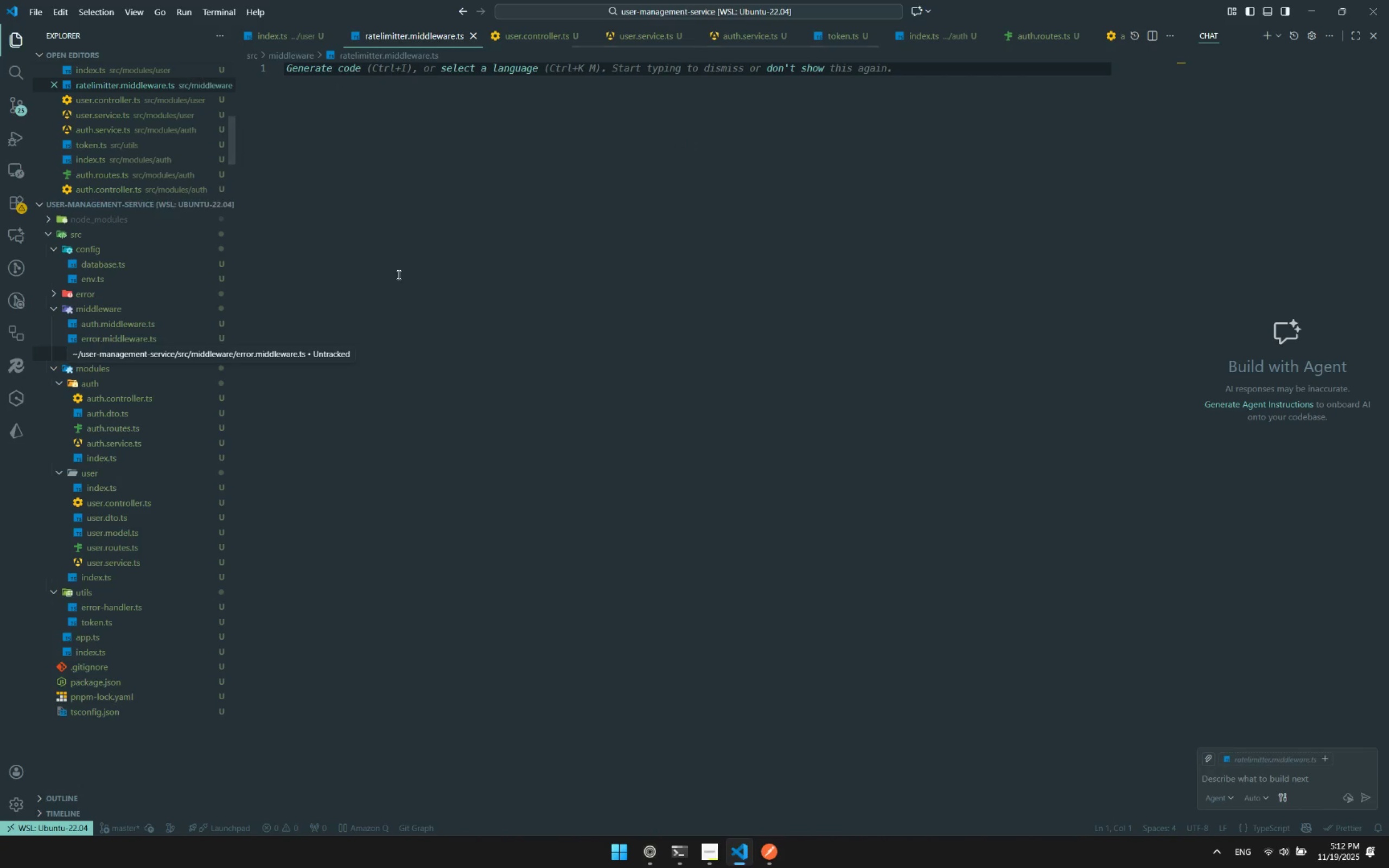 
left_click([419, 254])
 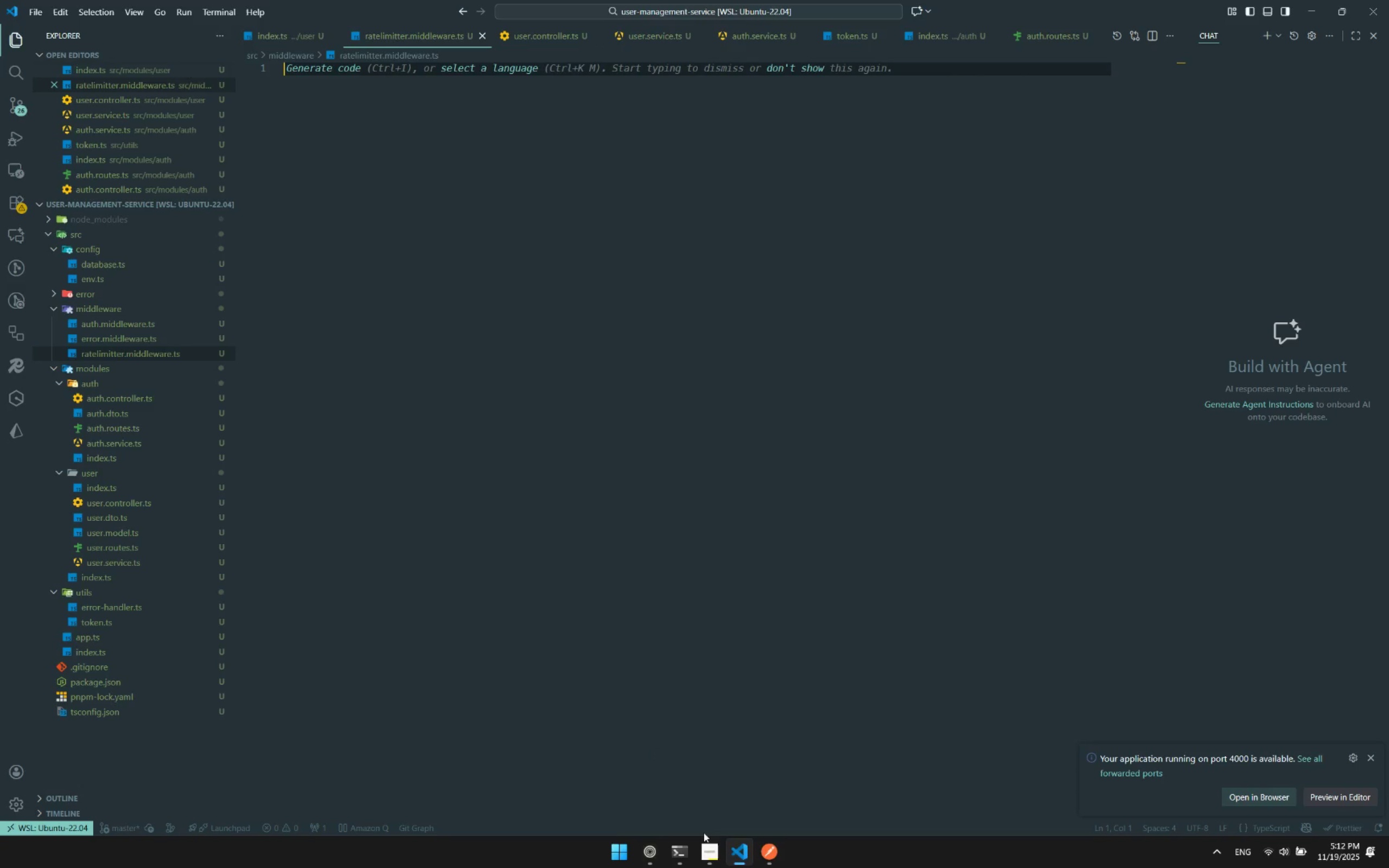 
left_click([689, 852])
 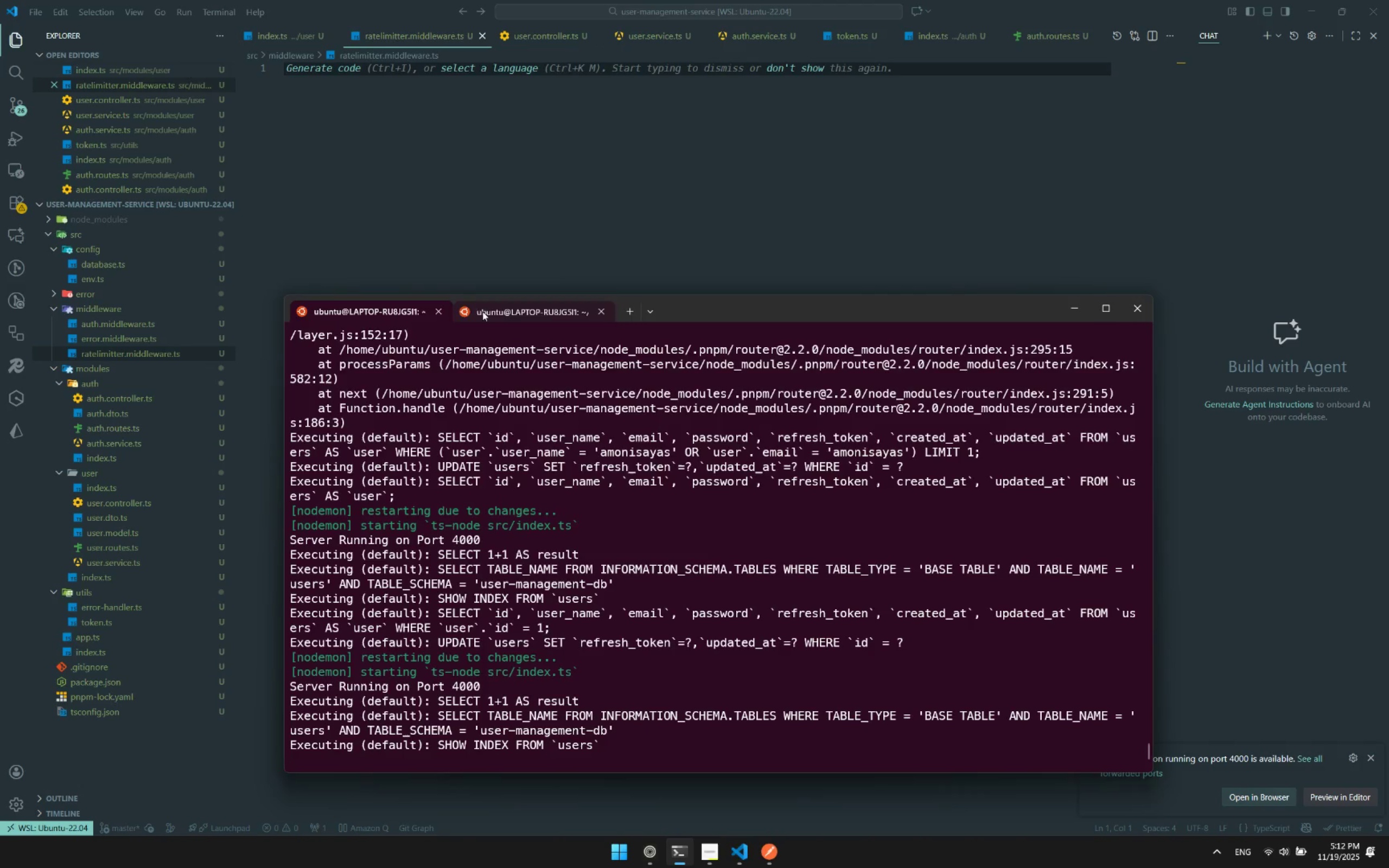 
left_click([527, 311])
 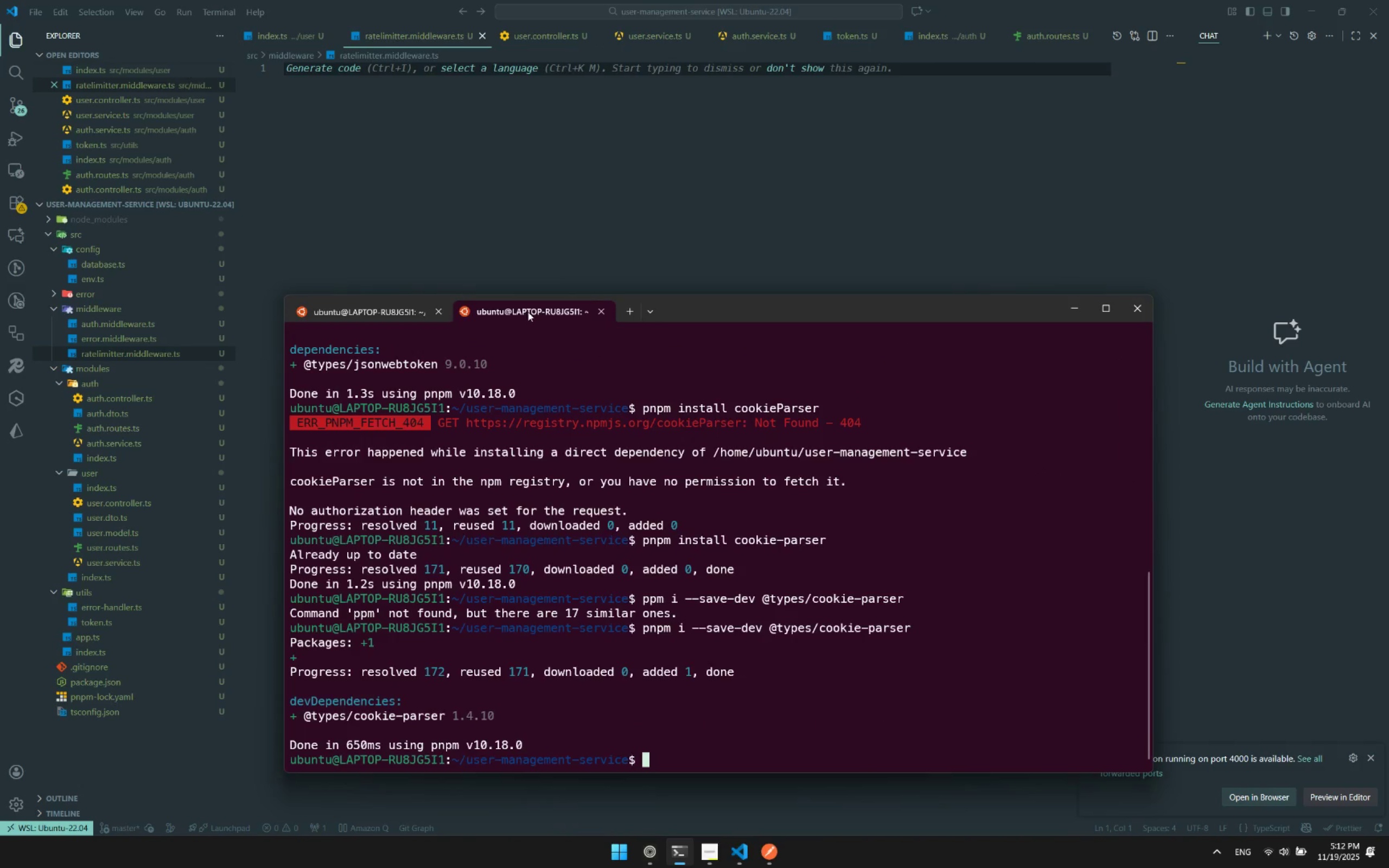 
key(Alt+Tab)
 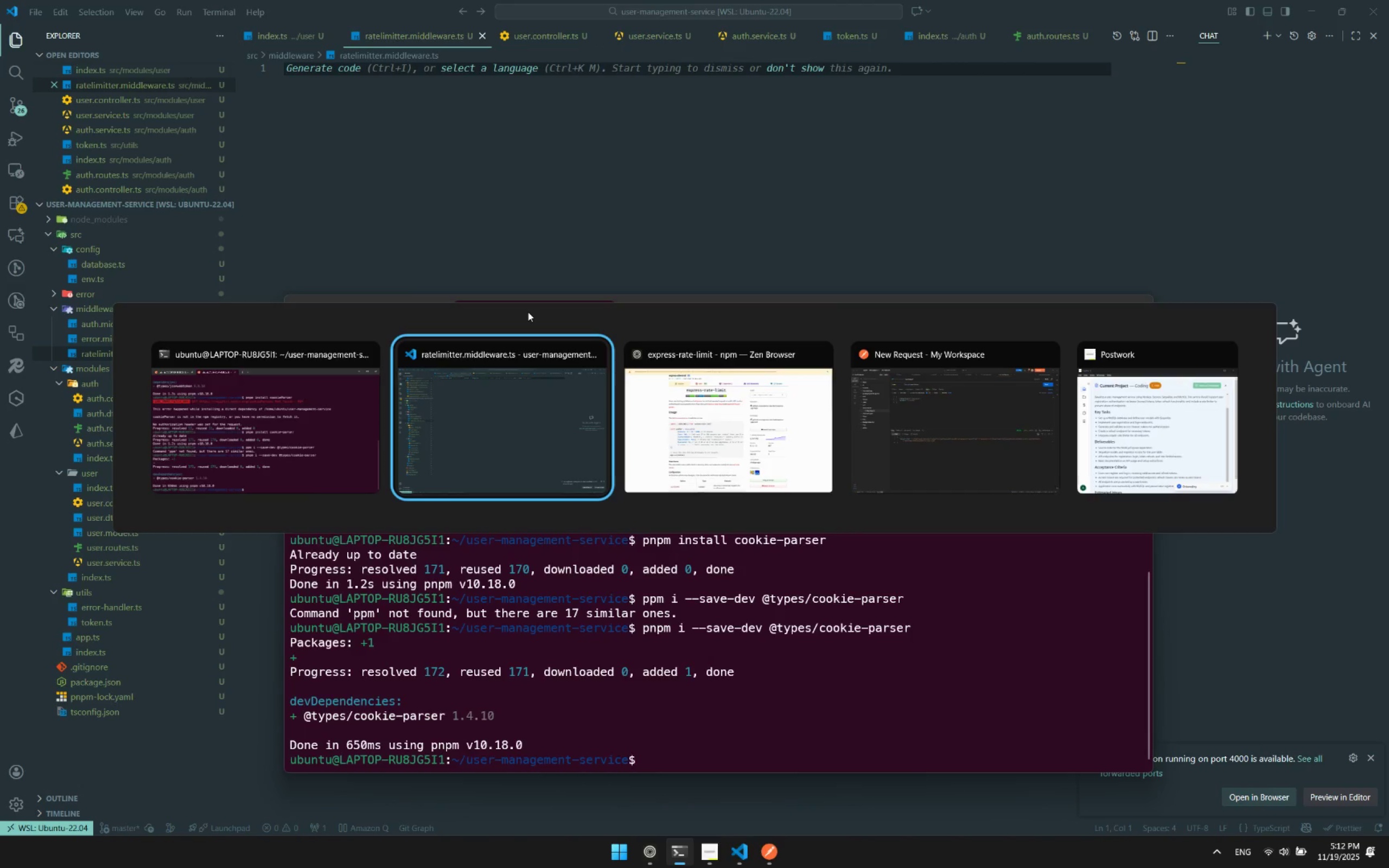 
key(Alt+Tab)
 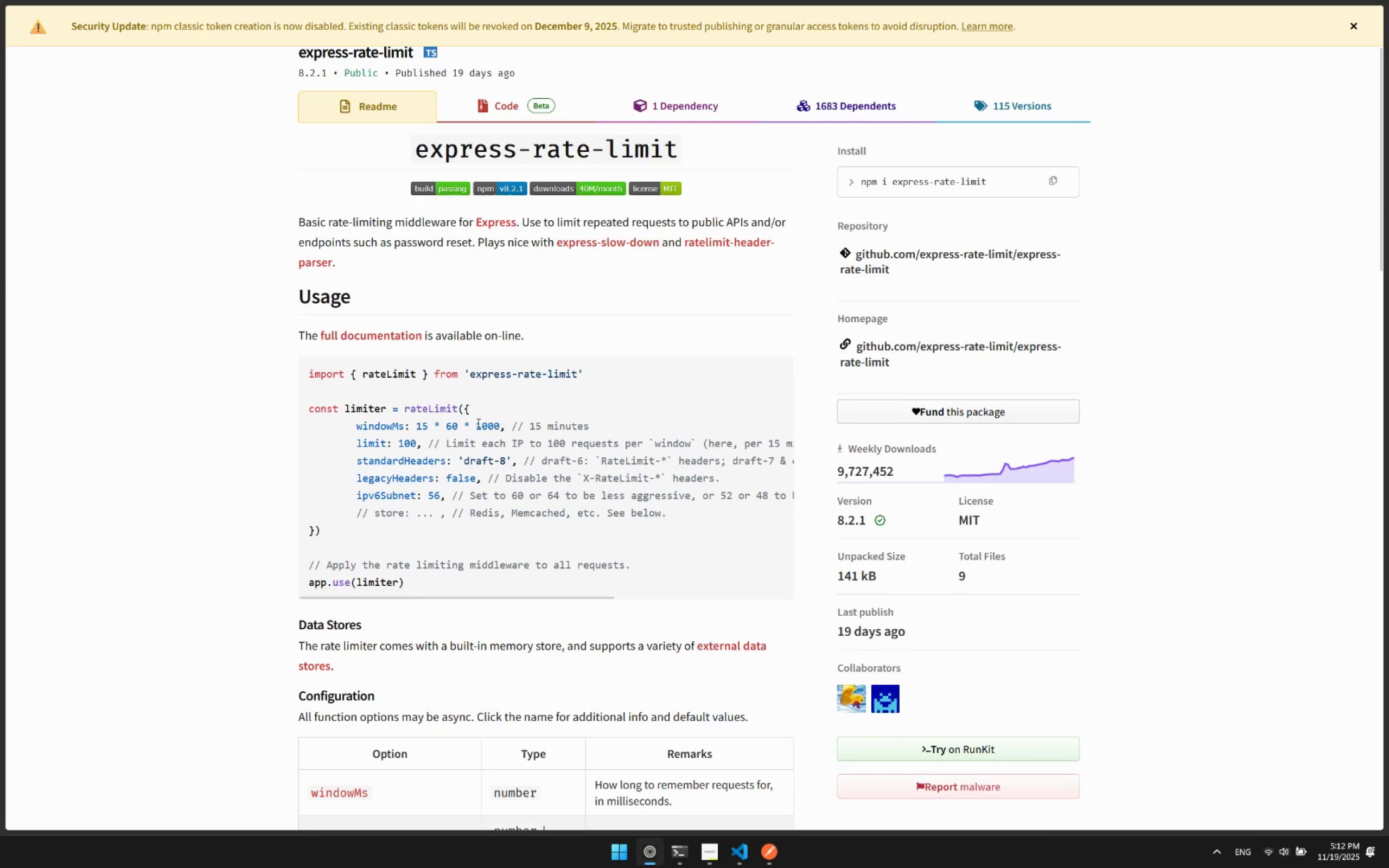 
scroll: coordinate [477, 423], scroll_direction: up, amount: 1.0
 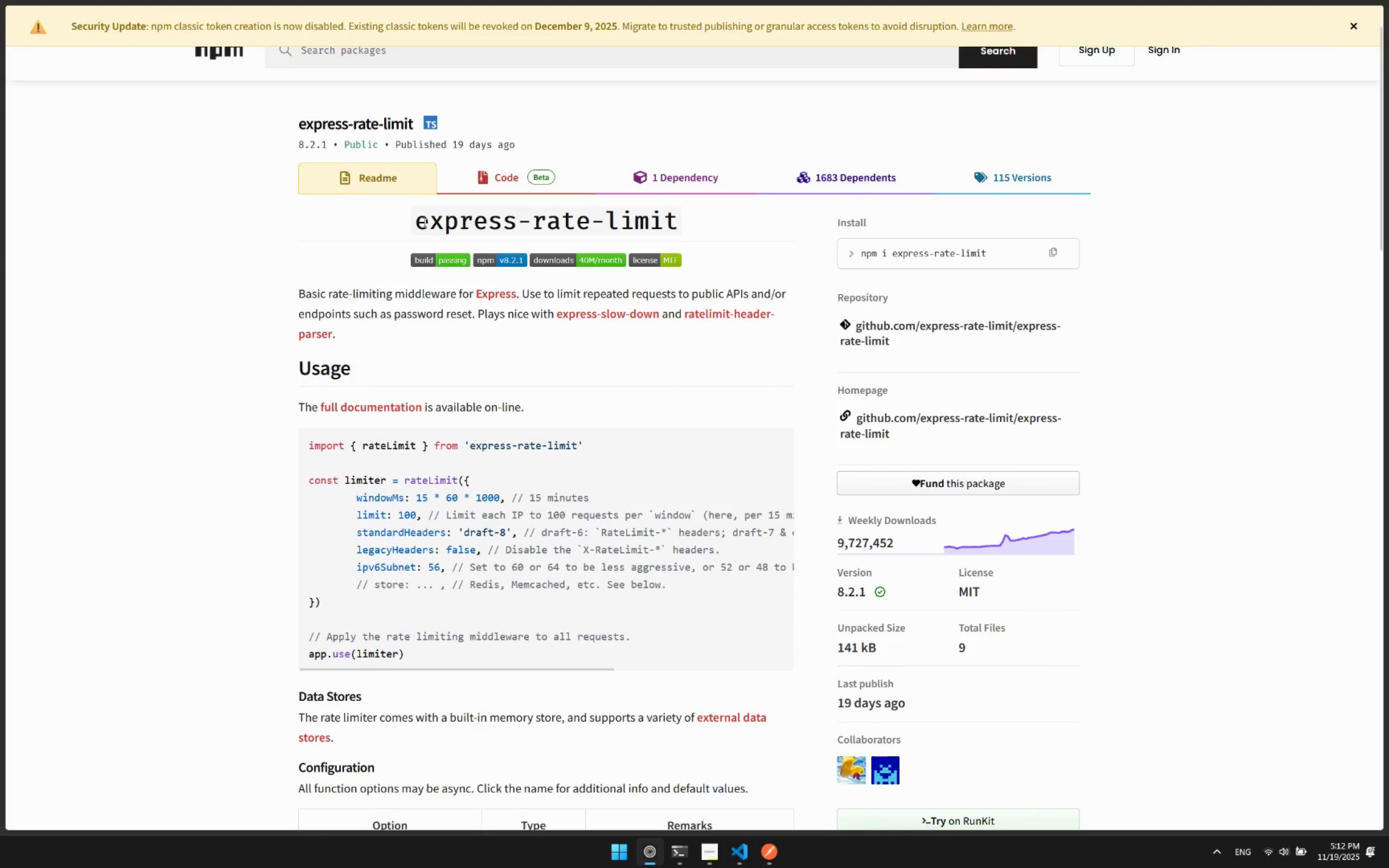 
left_click_drag(start_coordinate=[418, 220], to_coordinate=[679, 215])
 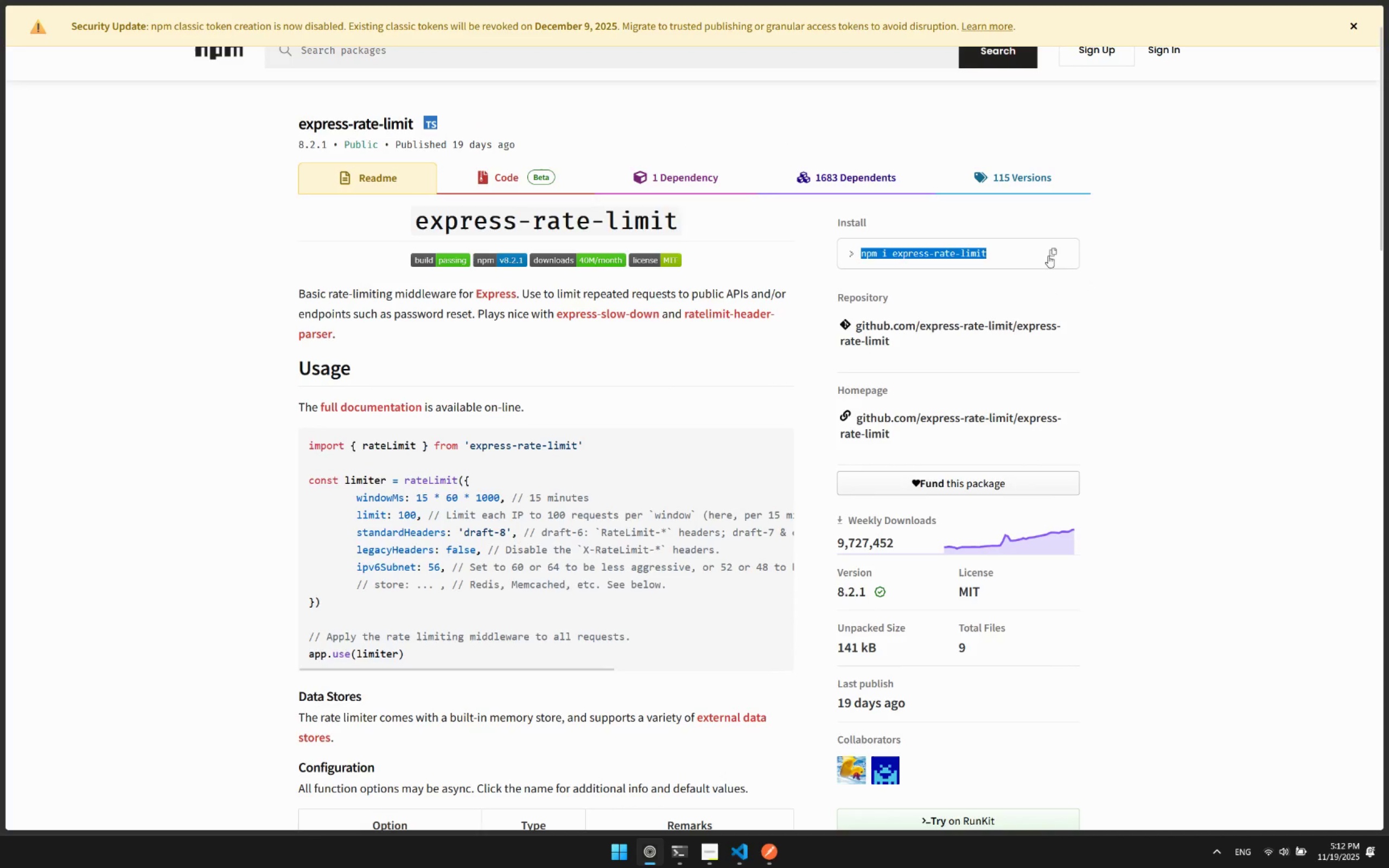 
left_click([1042, 248])
 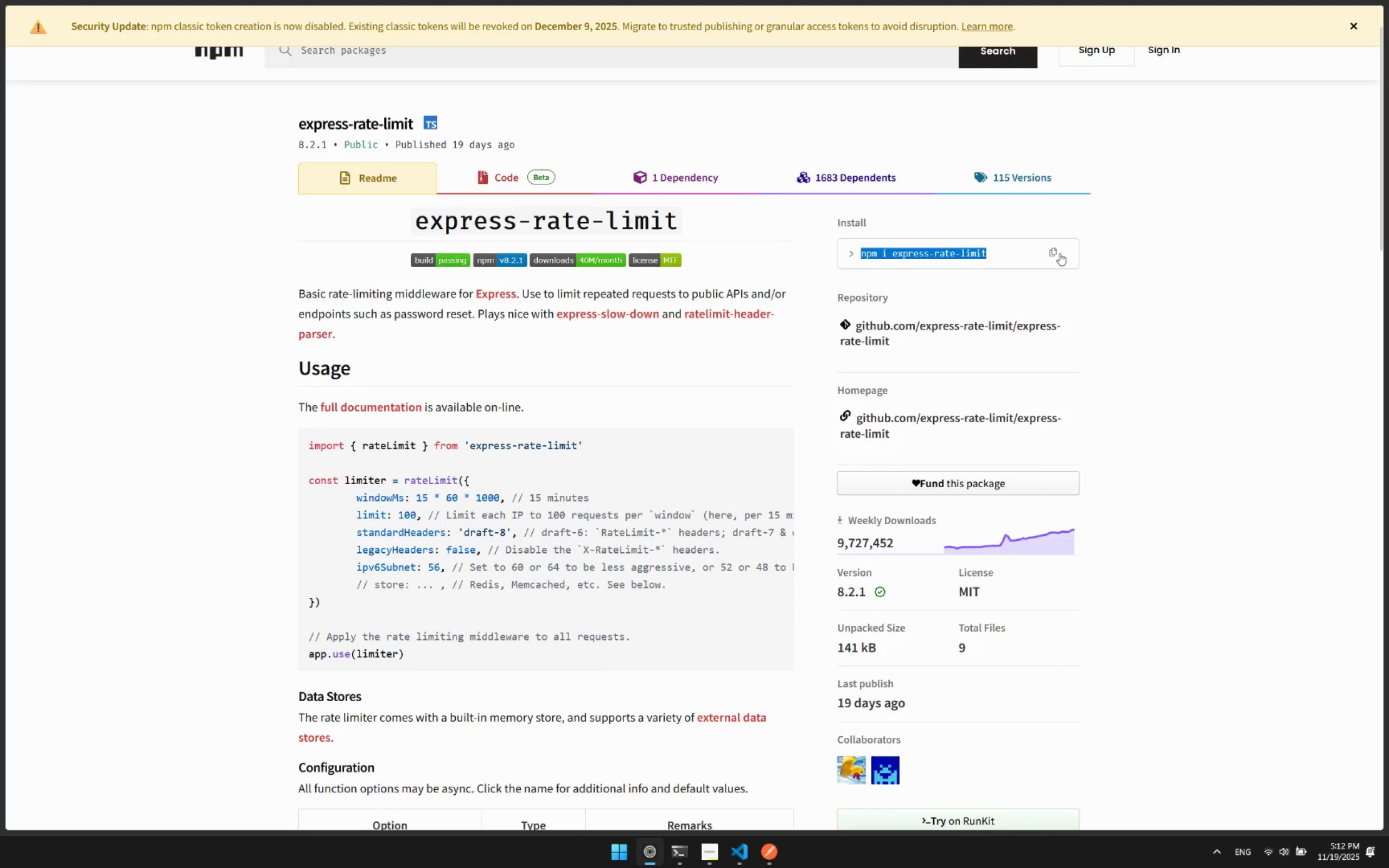 
double_click([1060, 253])
 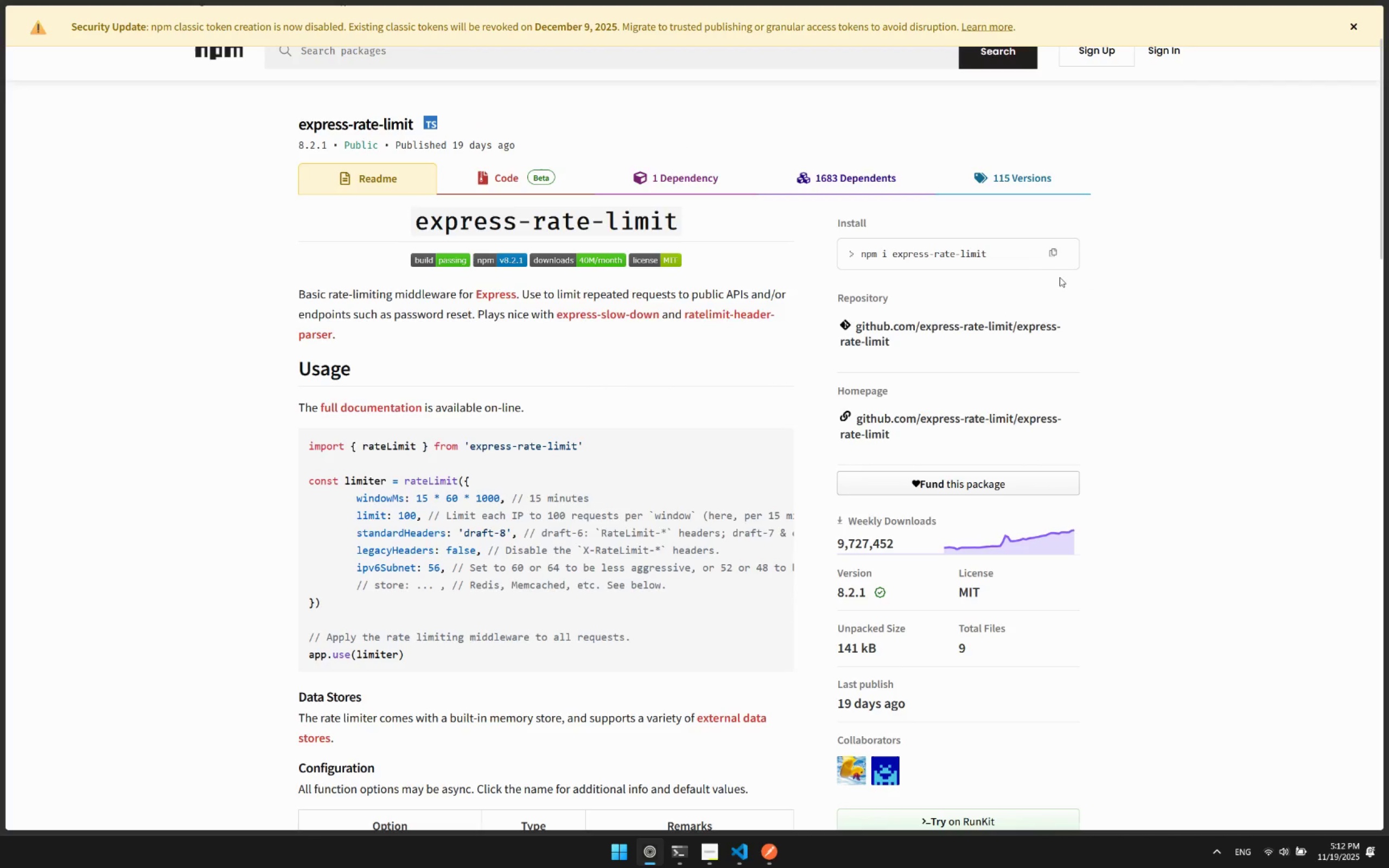 
key(Alt+Tab)
 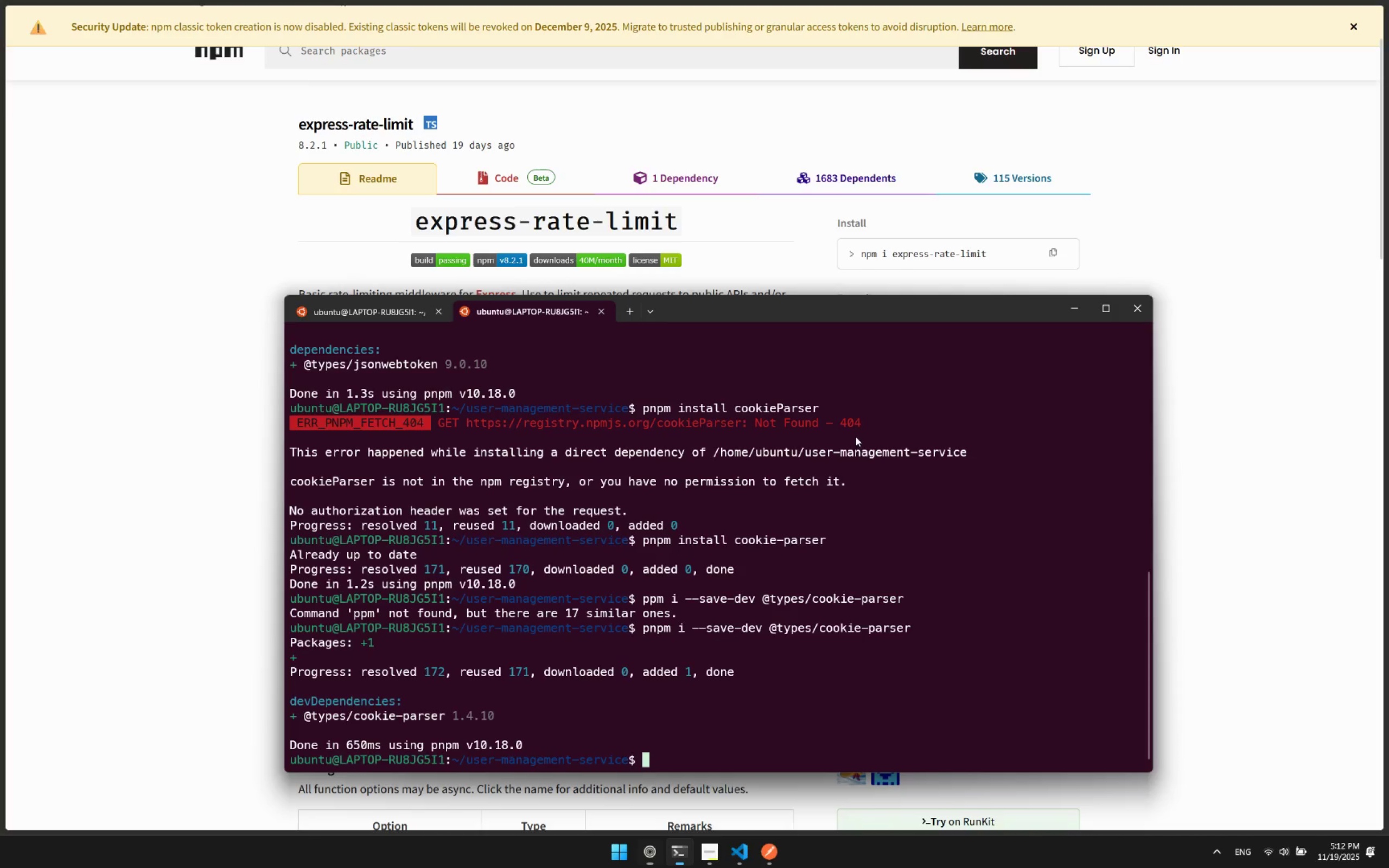 
left_click([838, 458])
 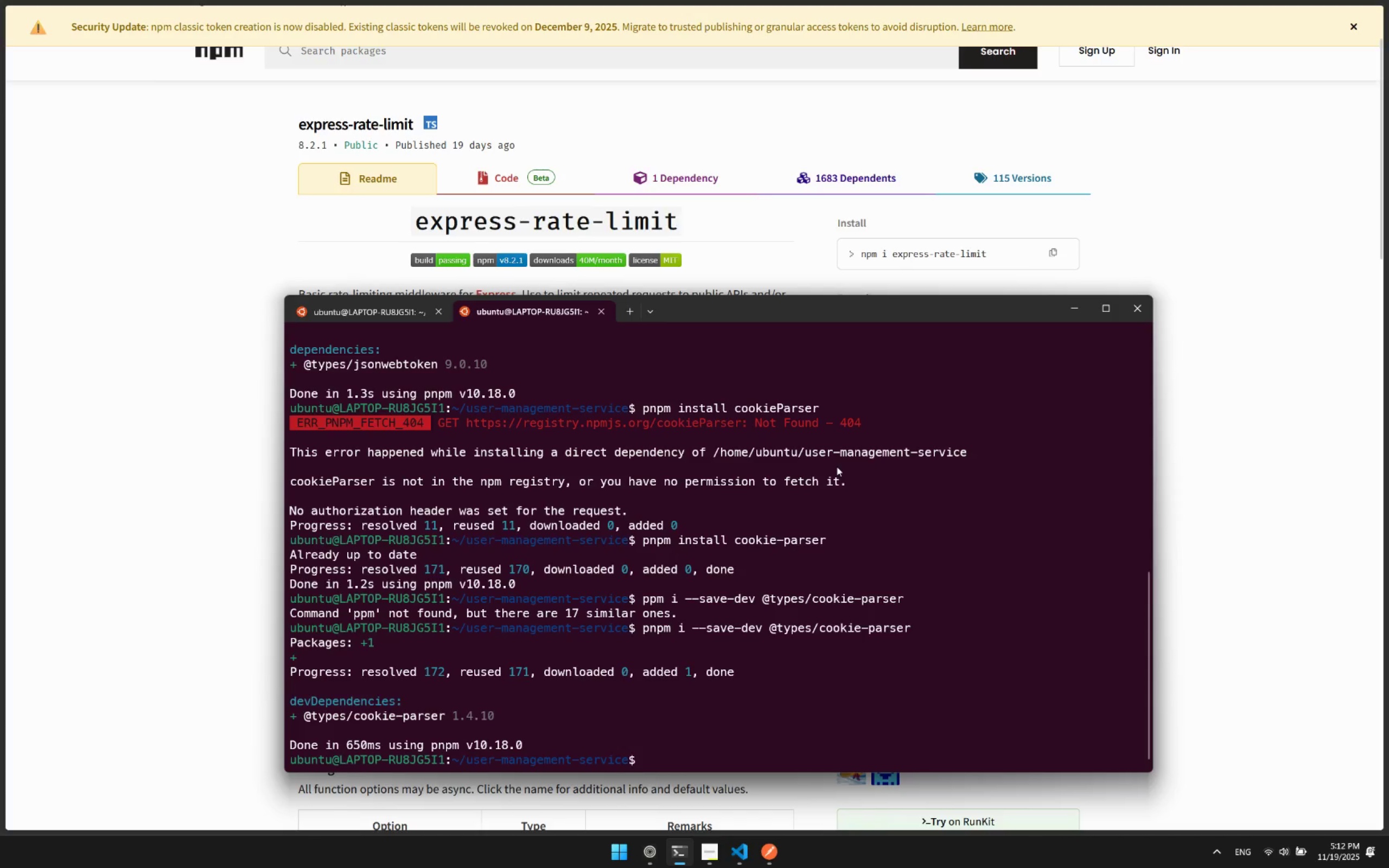 
key(P)
 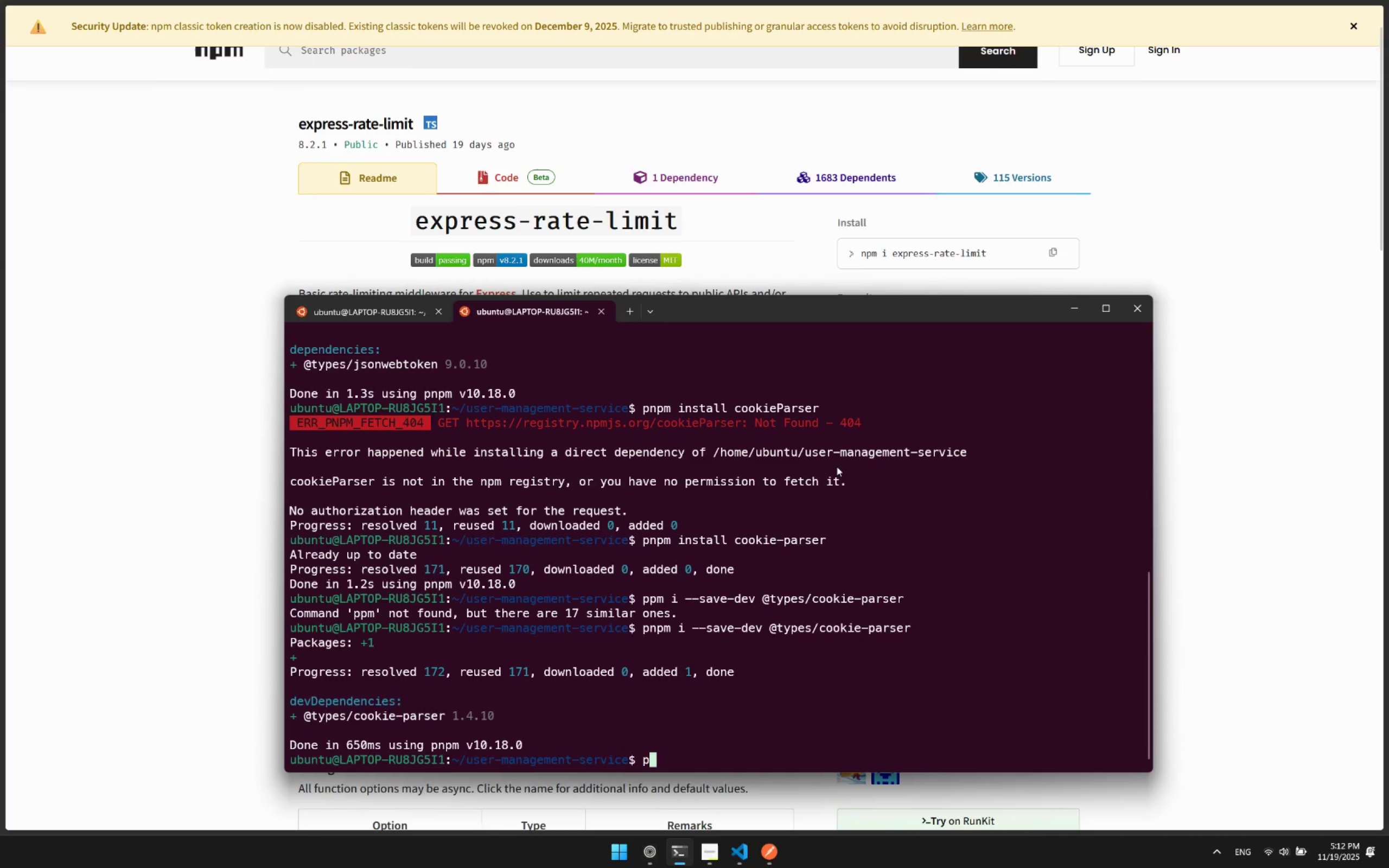 
key(Control+ControlLeft)
 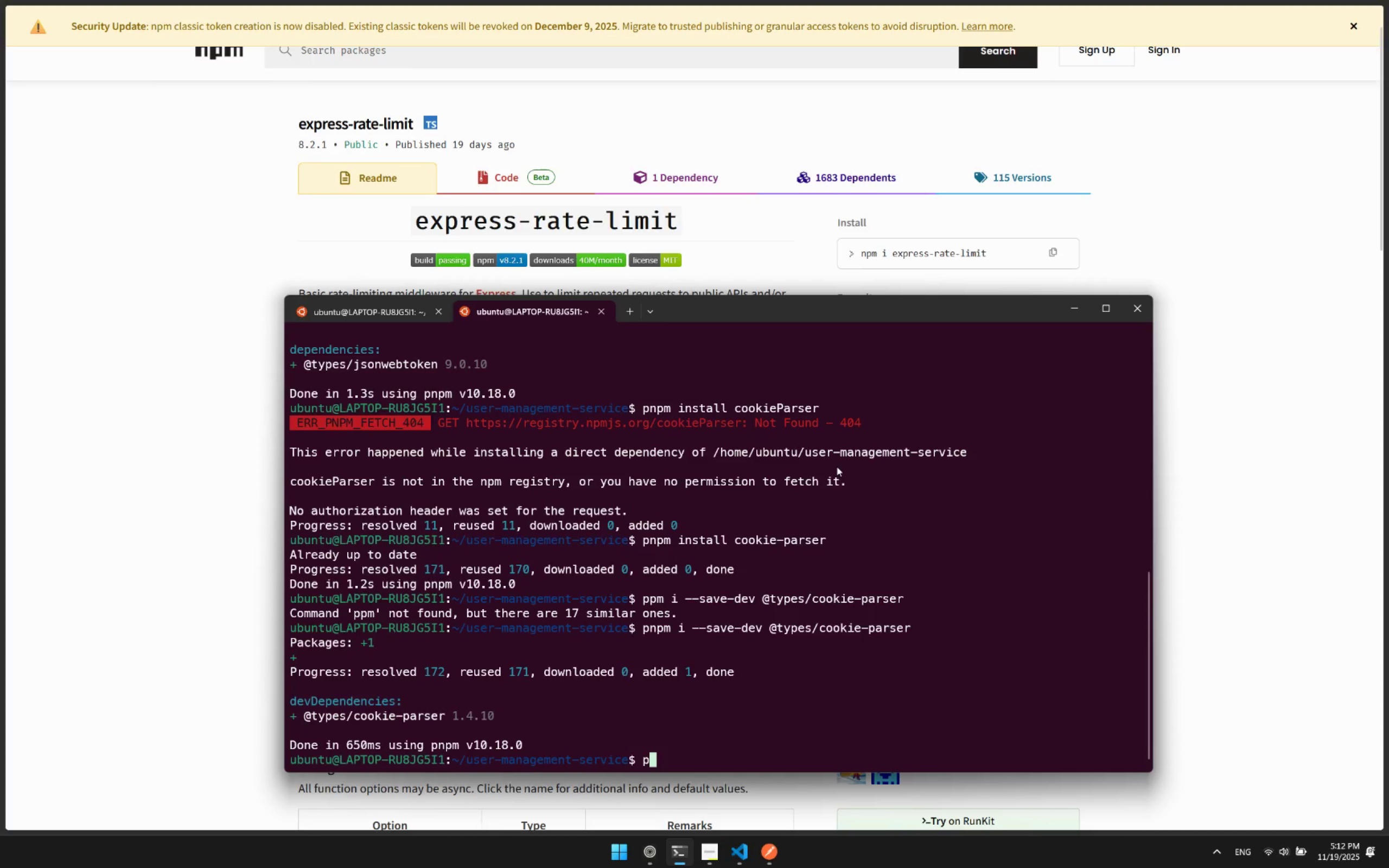 
key(Control+V)
 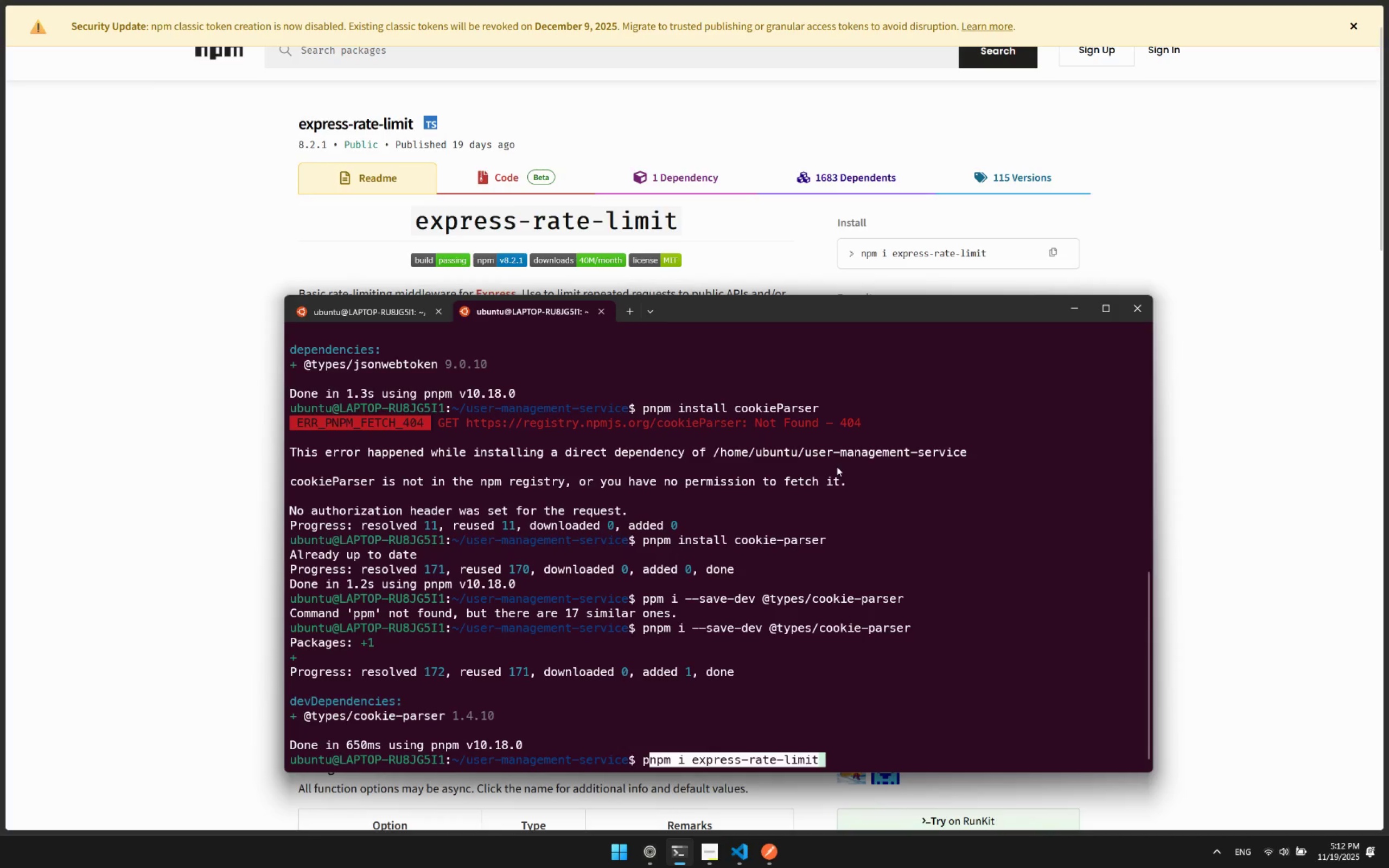 
key(Enter)
 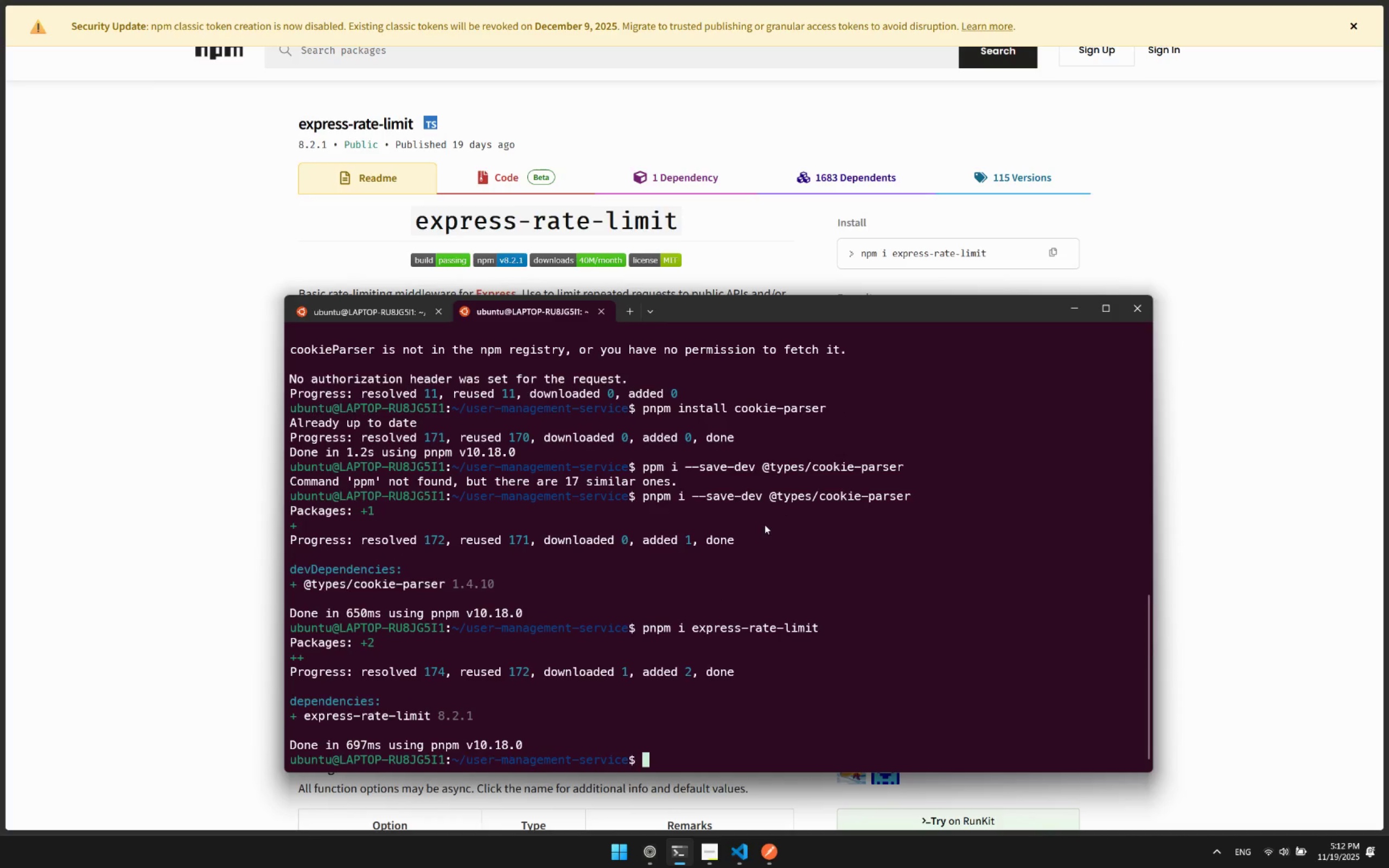 
key(Alt+Tab)
 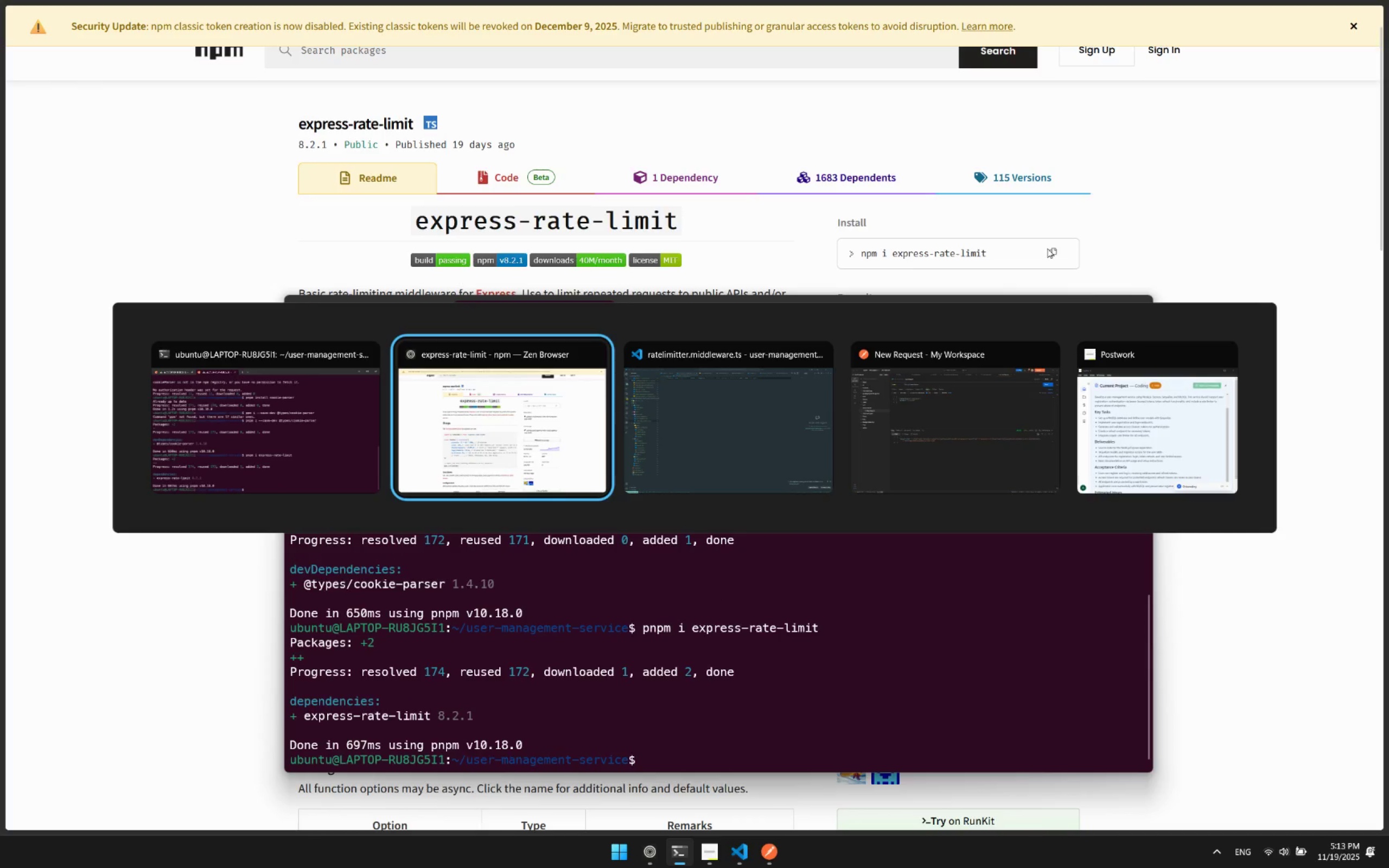 
key(Alt+Tab)
 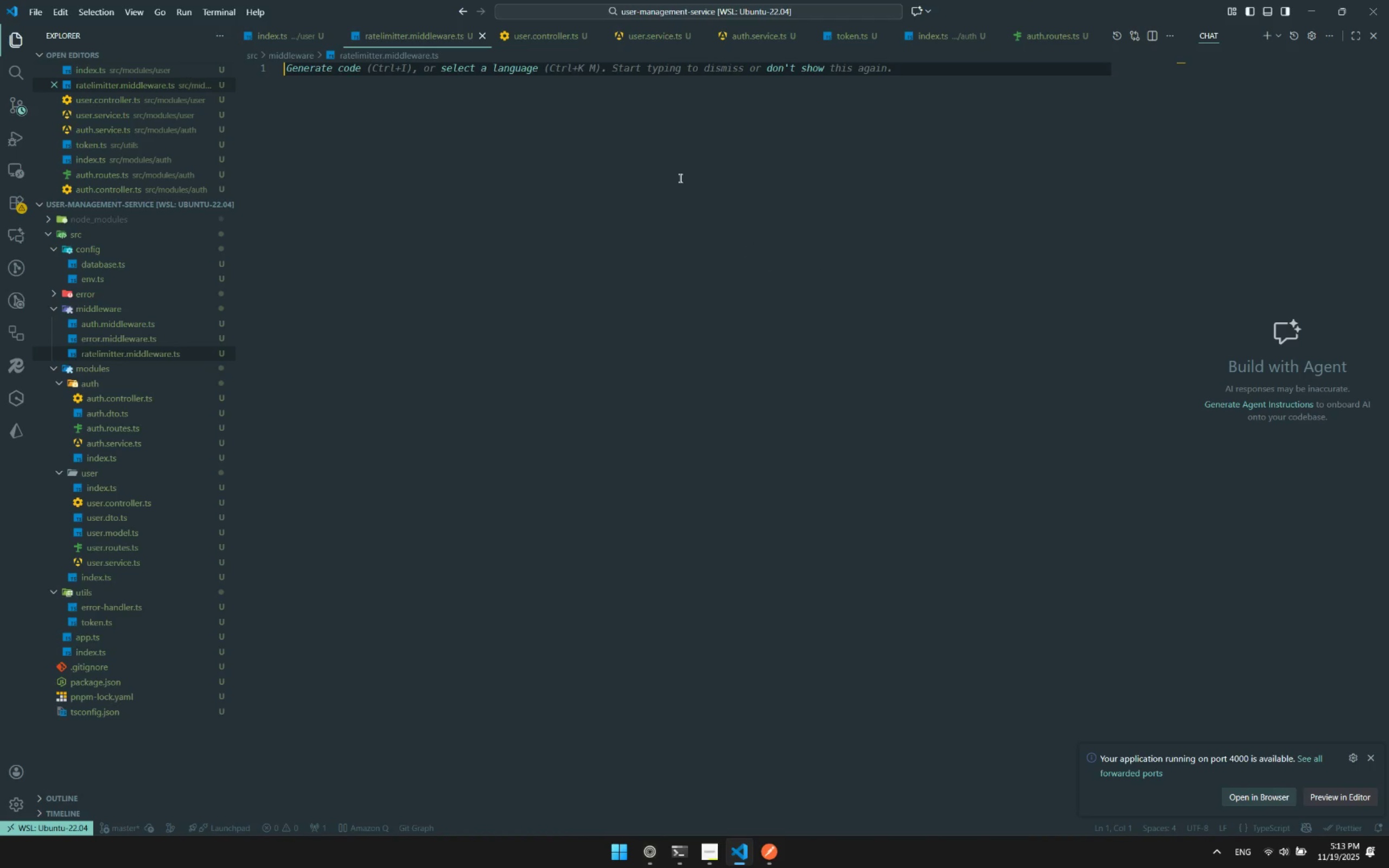 
left_click([679, 178])
 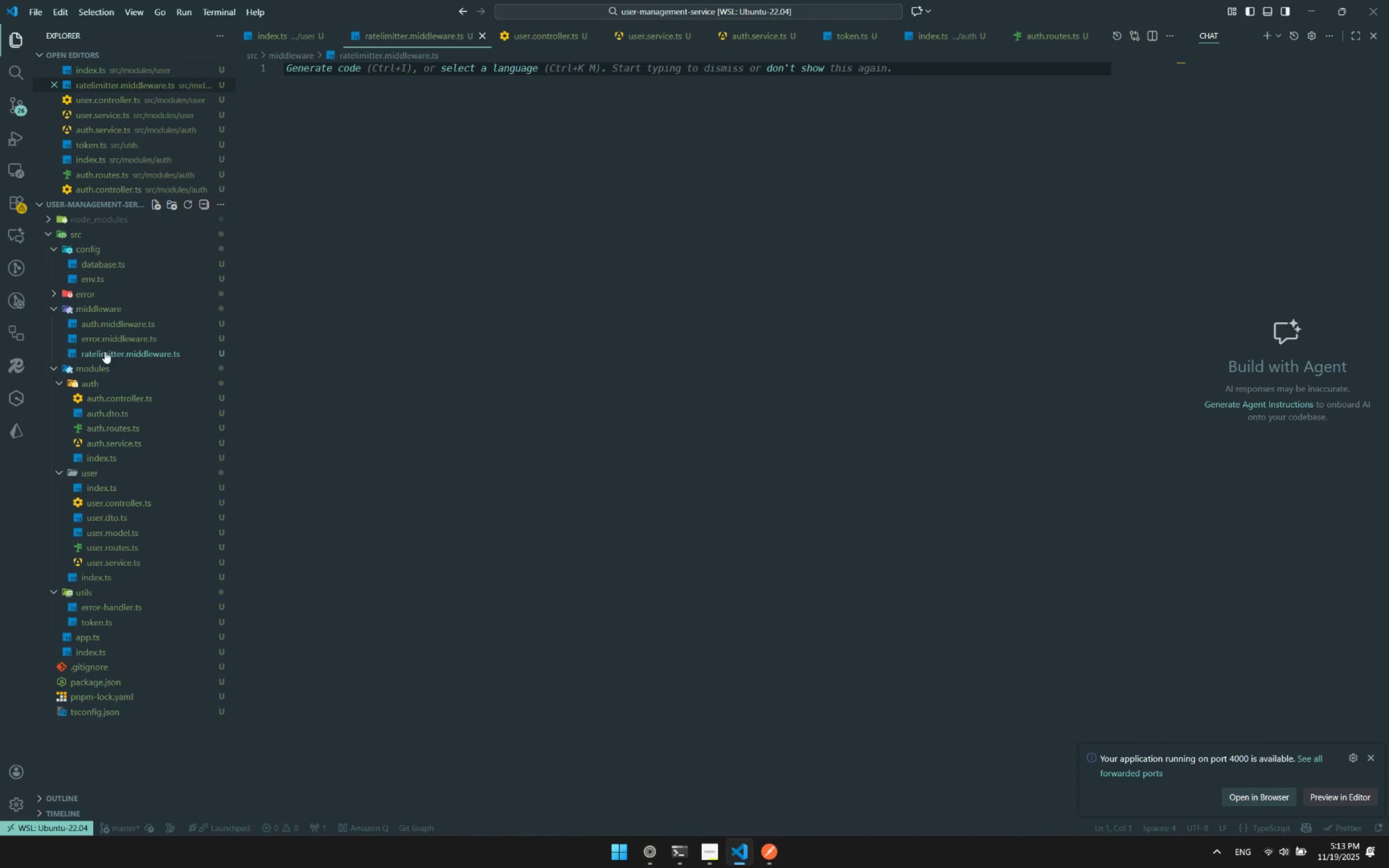 
double_click([301, 183])
 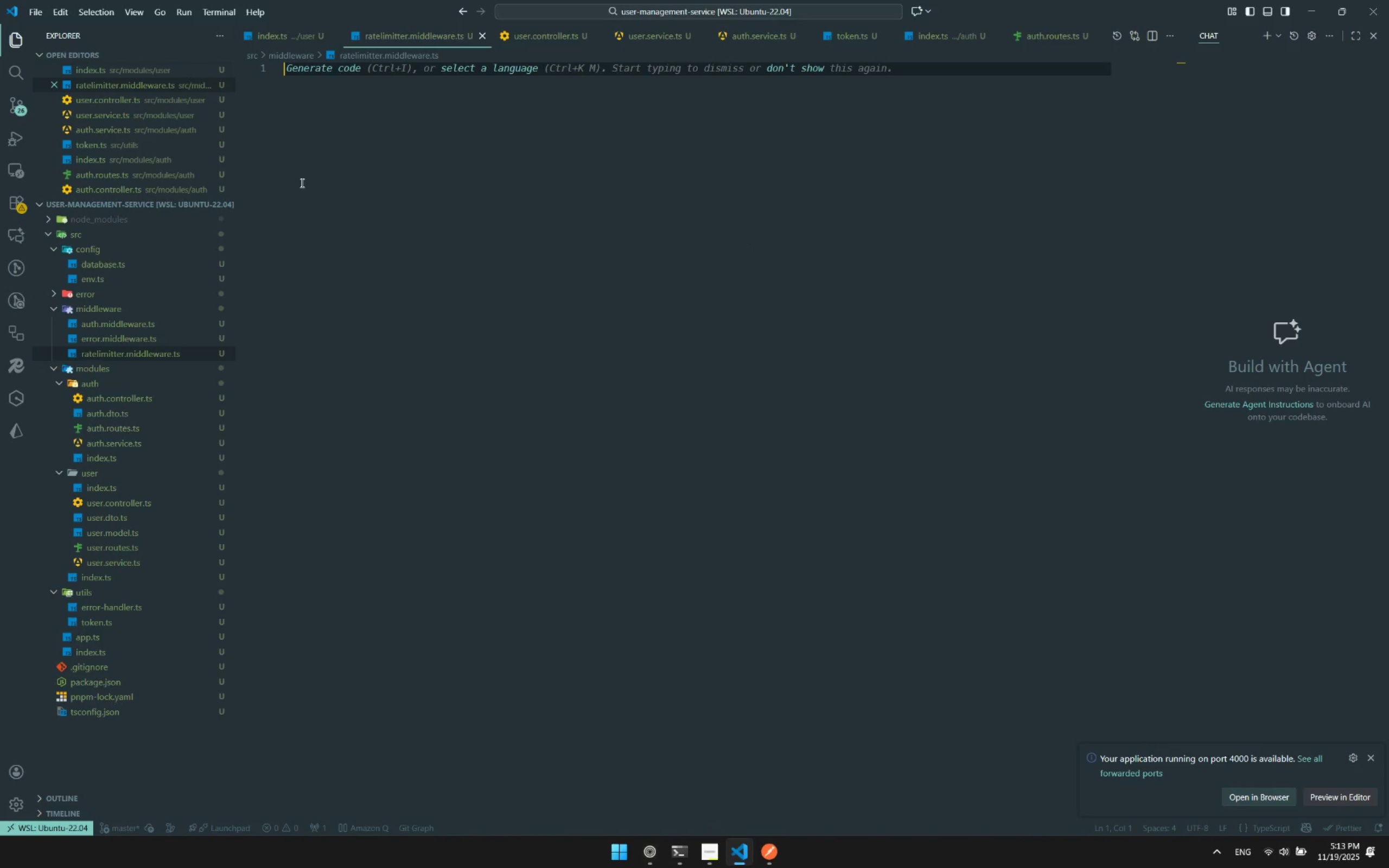 
key(Alt+AltLeft)
 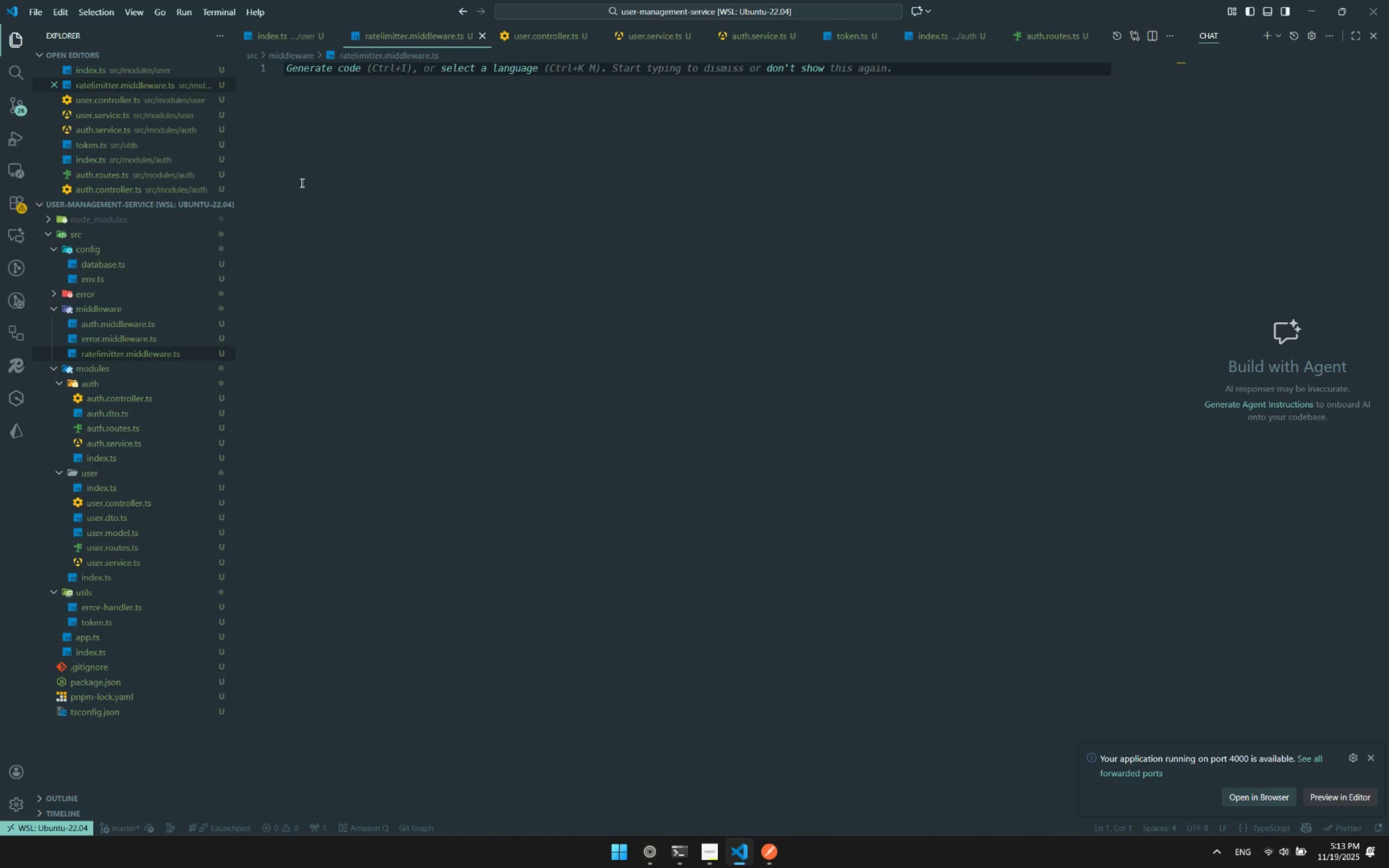 
key(Alt+Tab)
 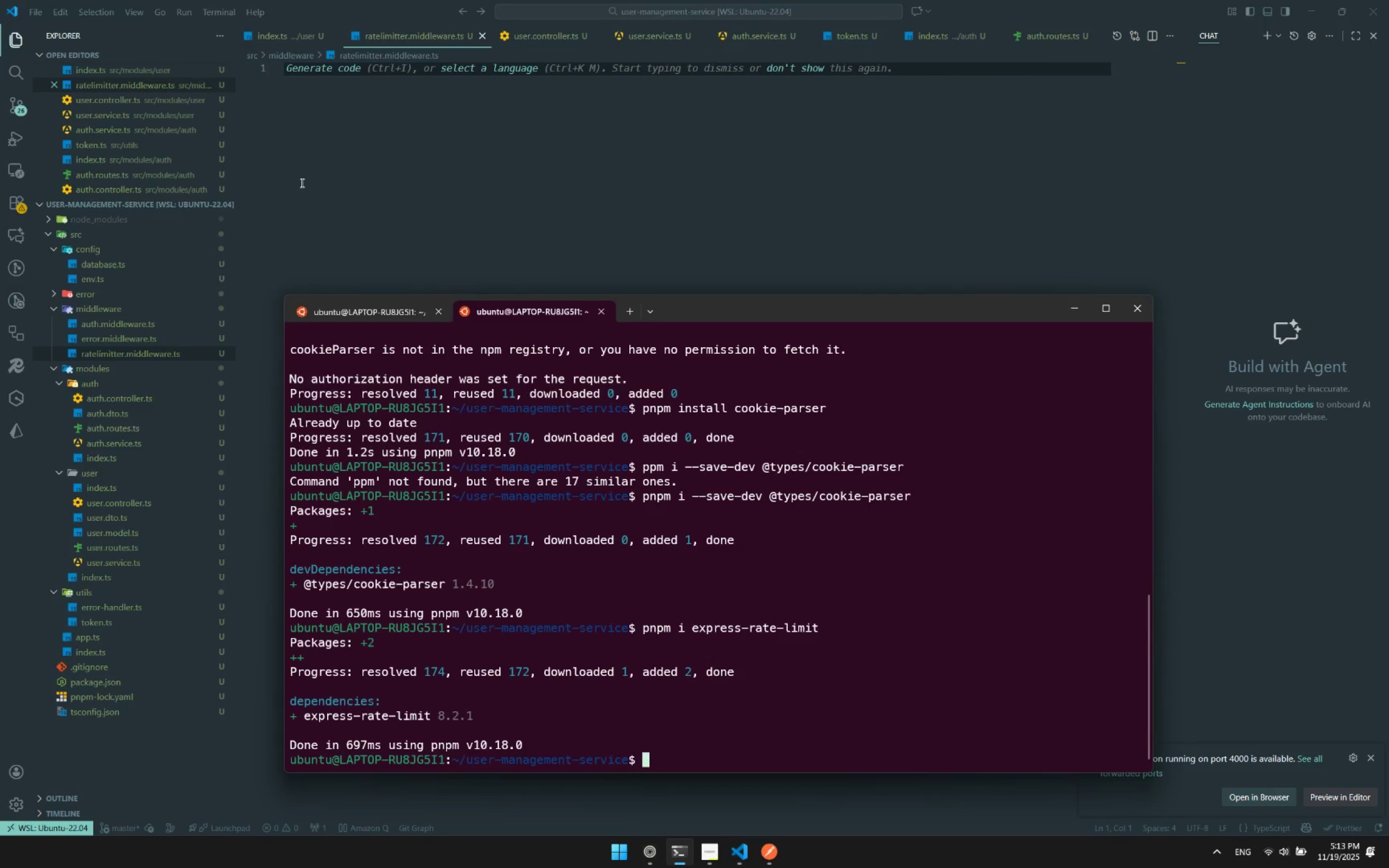 
key(Alt+Tab)
 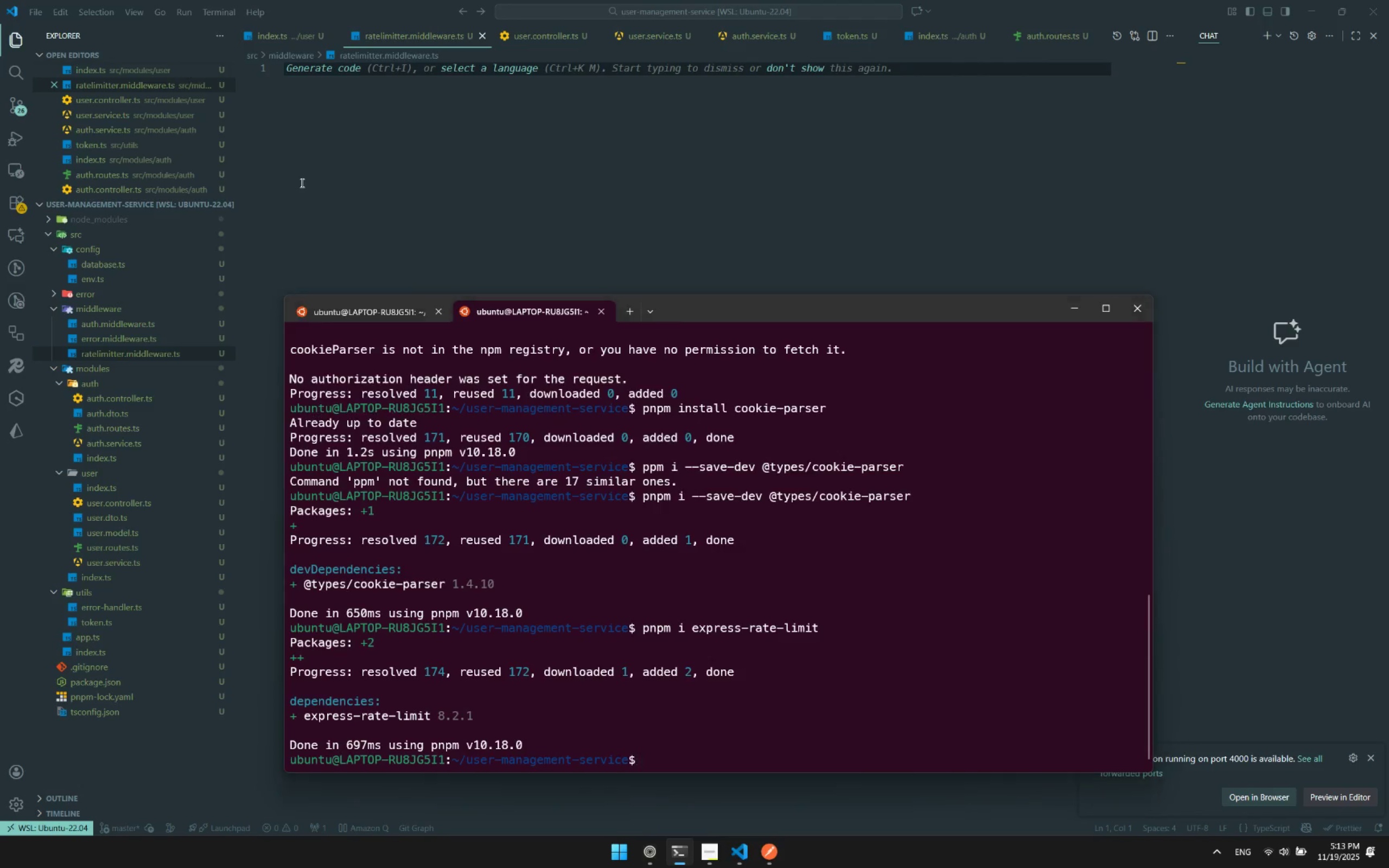 
key(Alt+Tab)
 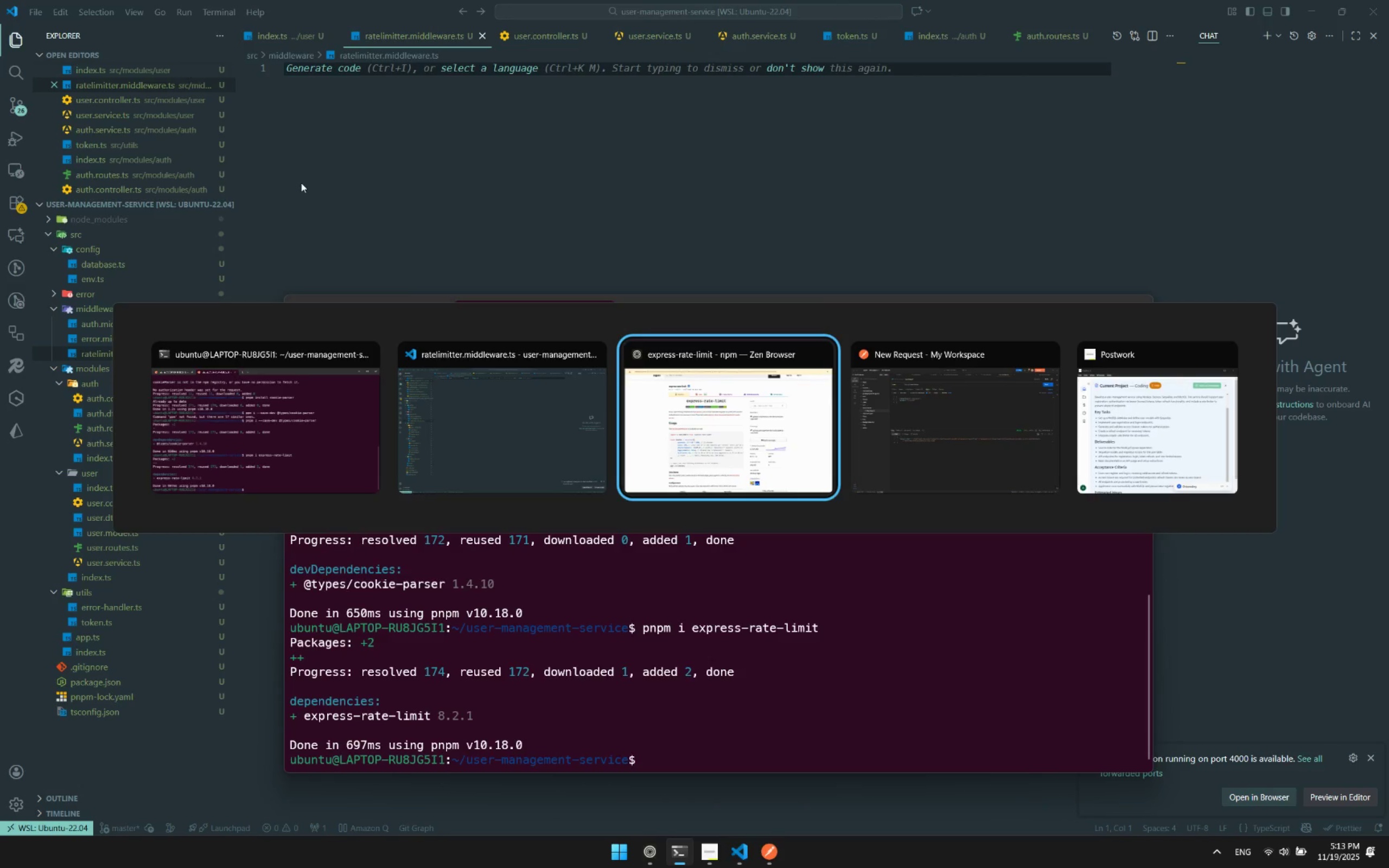 
key(Alt+Tab)
 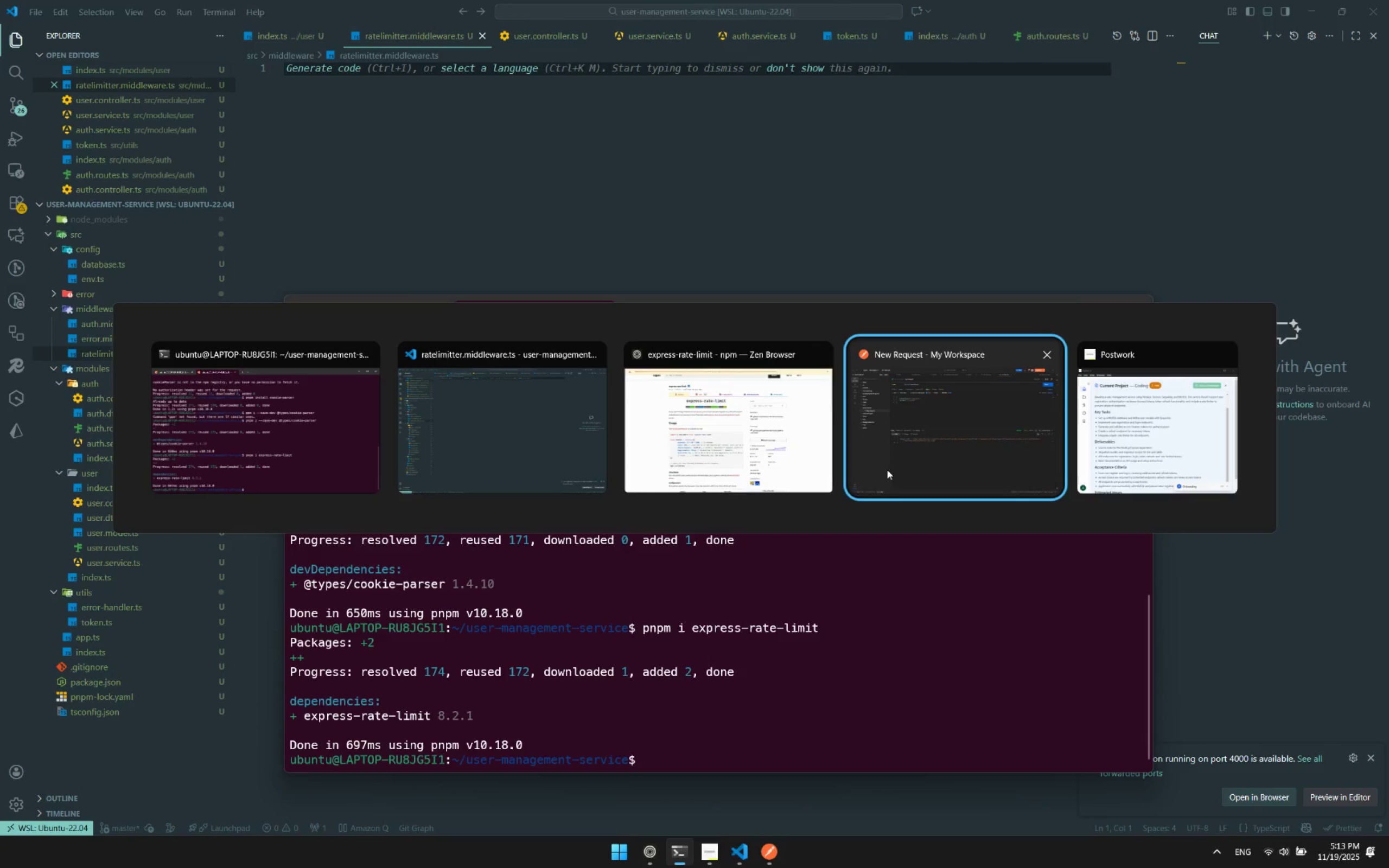 
left_click([742, 430])
 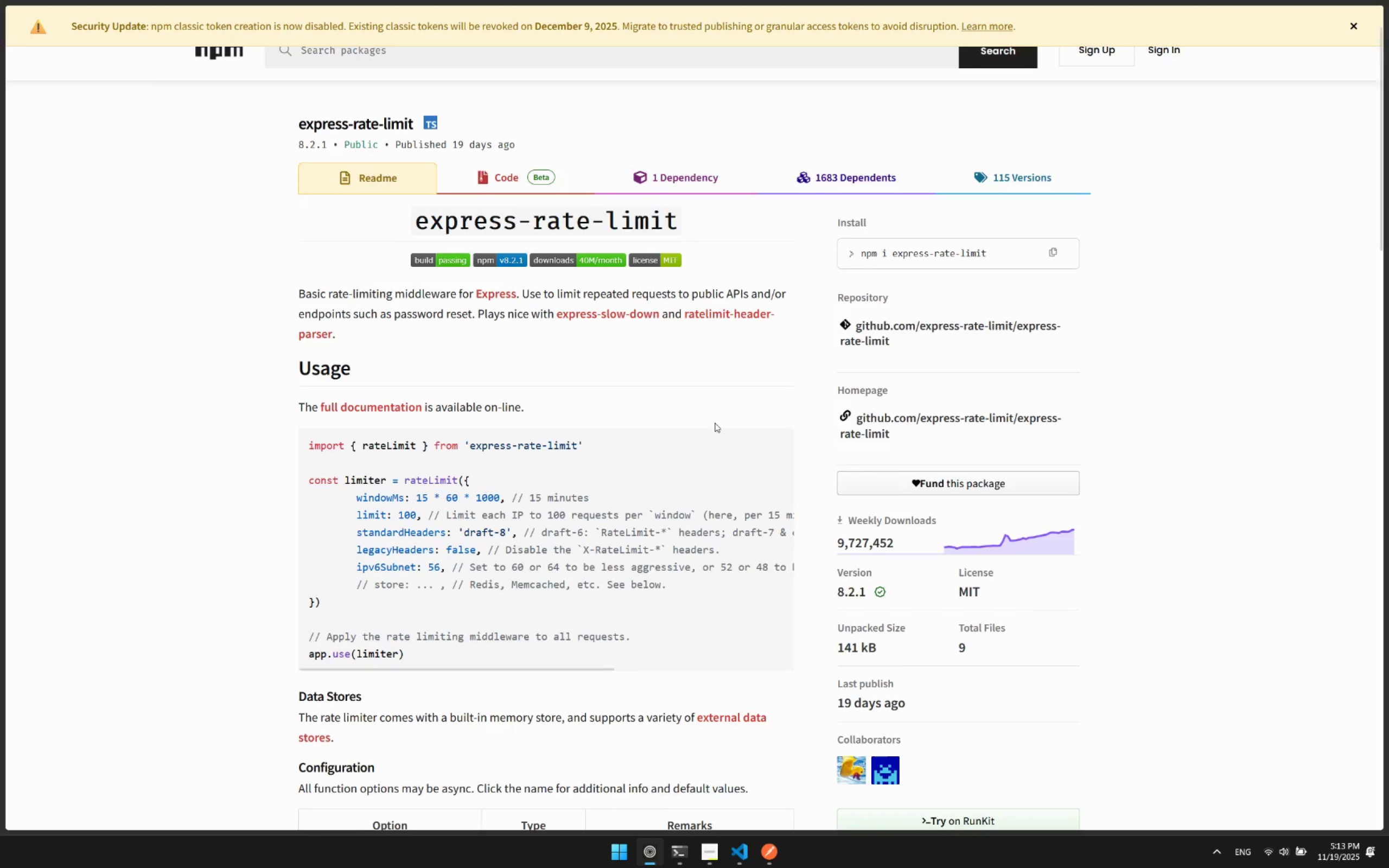 
scroll: coordinate [703, 416], scroll_direction: down, amount: 3.0